 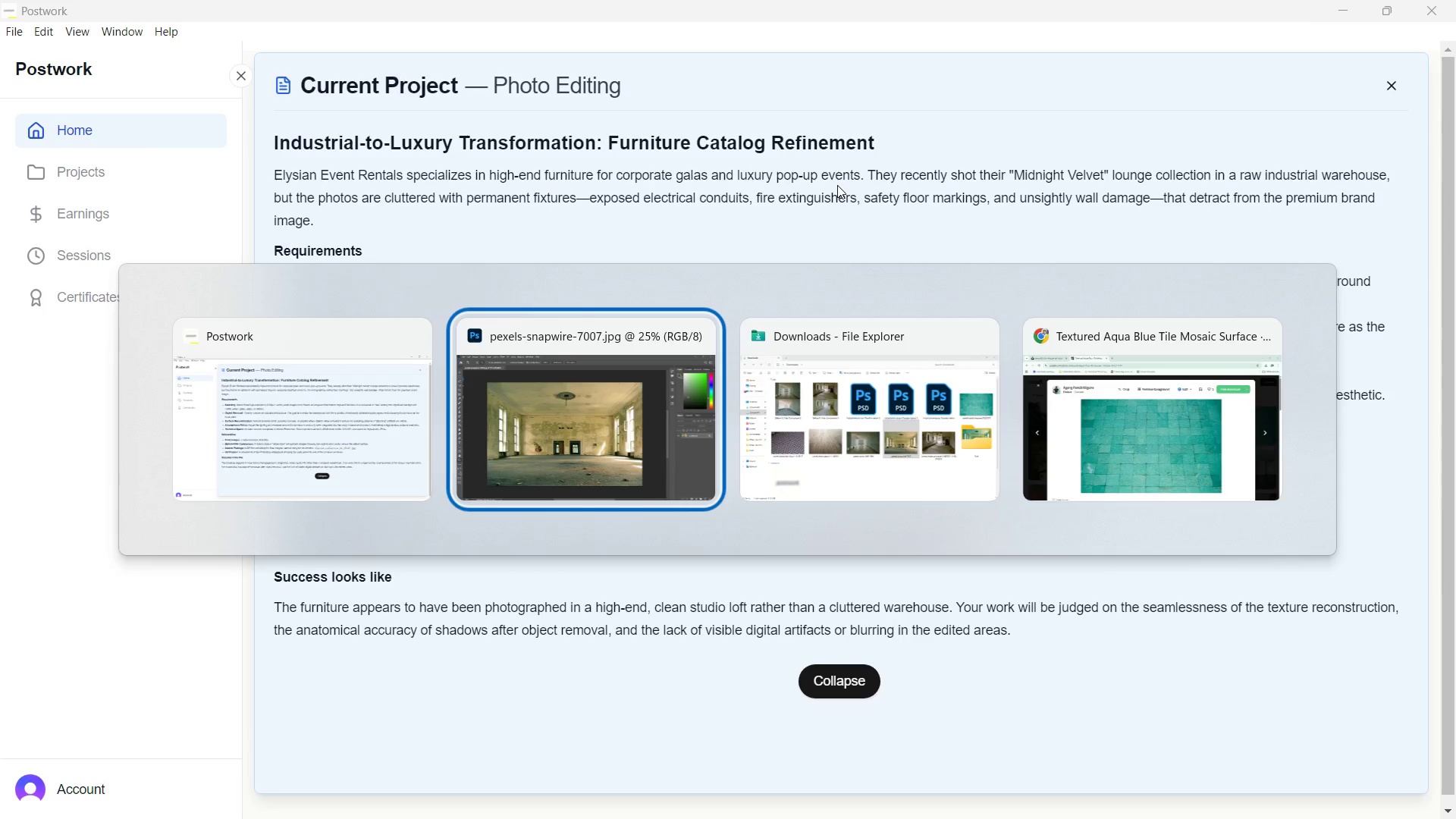 
left_click_drag(start_coordinate=[623, 279], to_coordinate=[602, 313])
 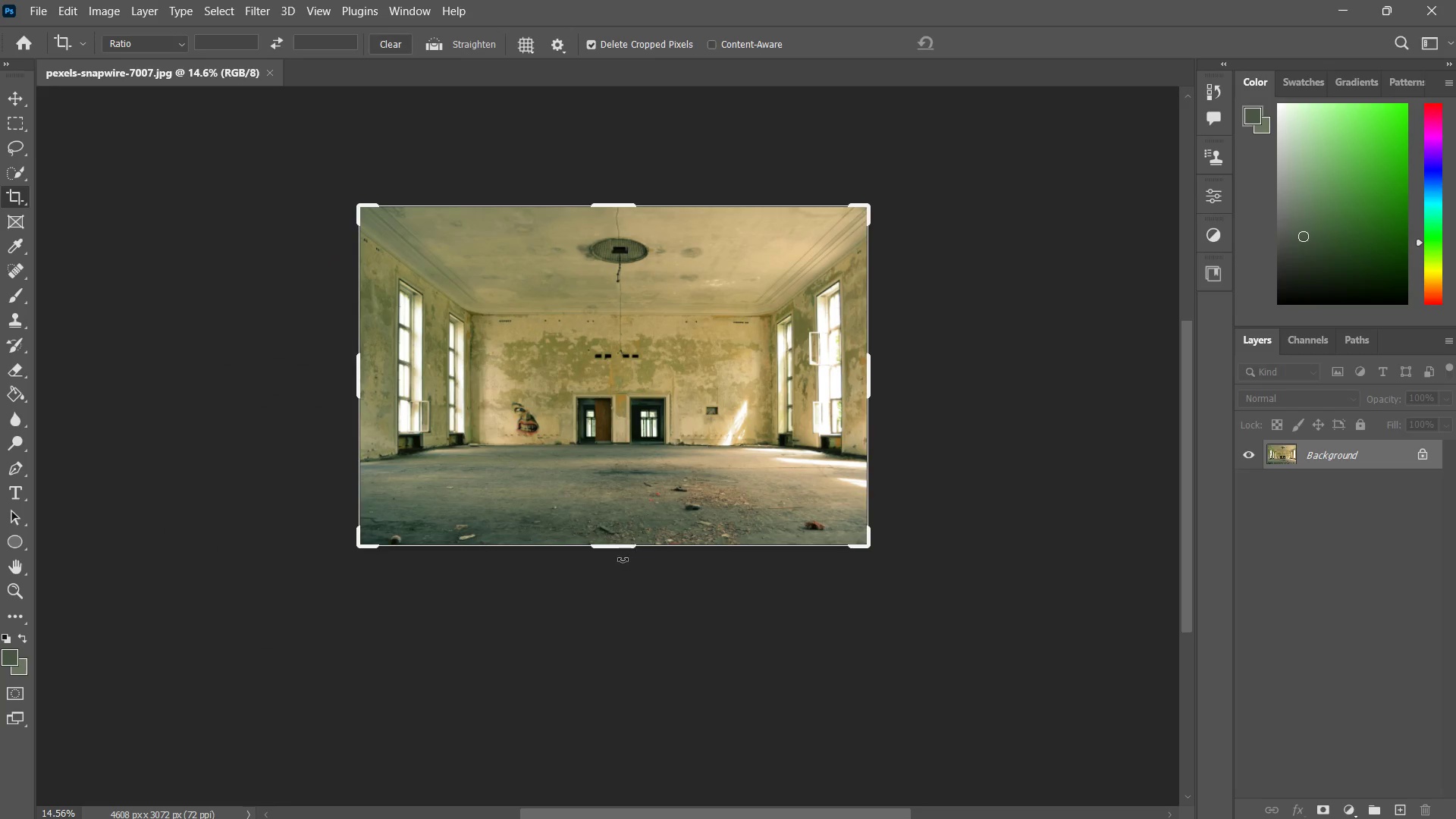 
left_click_drag(start_coordinate=[619, 550], to_coordinate=[591, 730])
 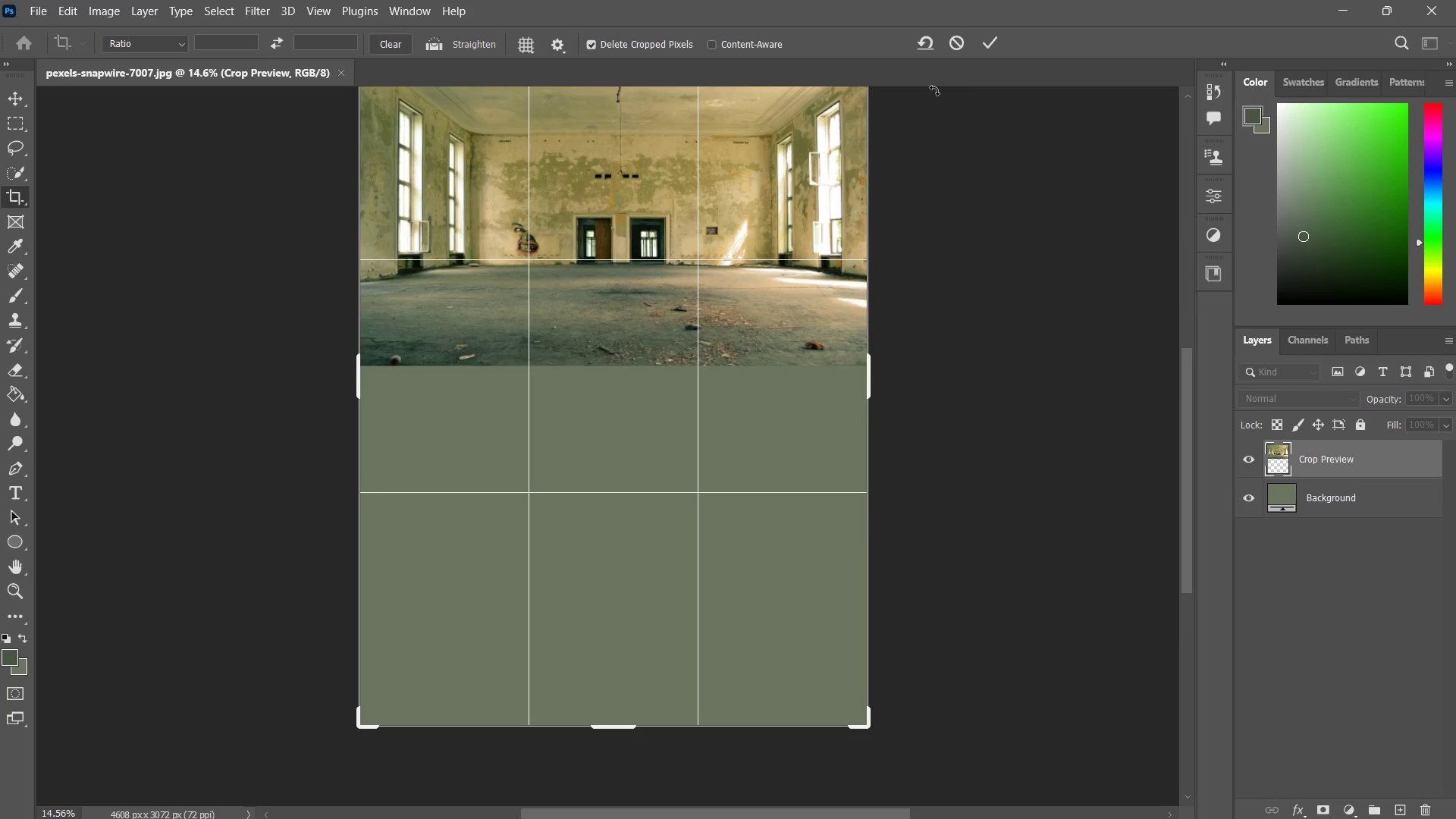 
hold_key(key=ShiftLeft, duration=0.34)
 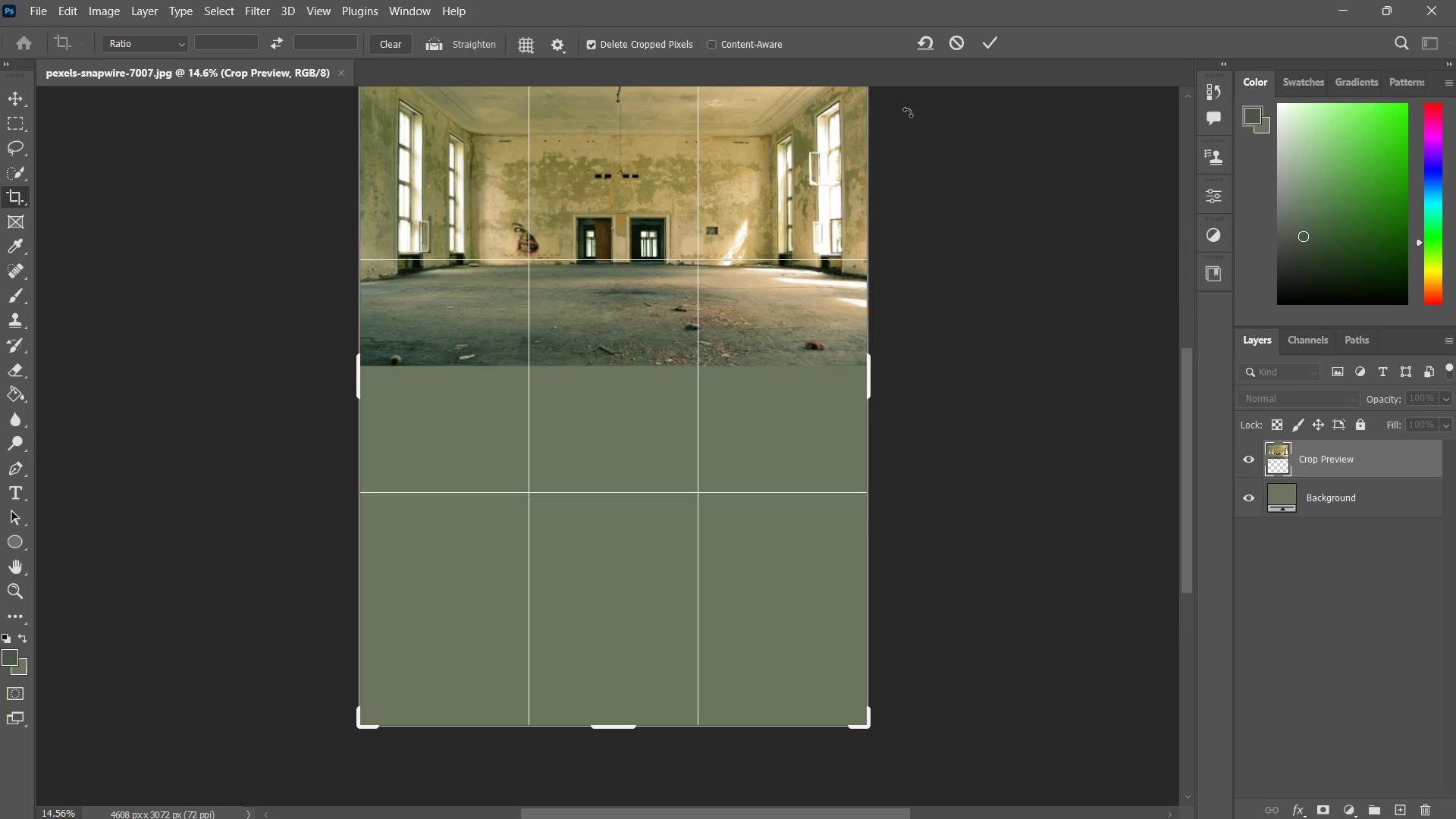 
left_click([1001, 41])
 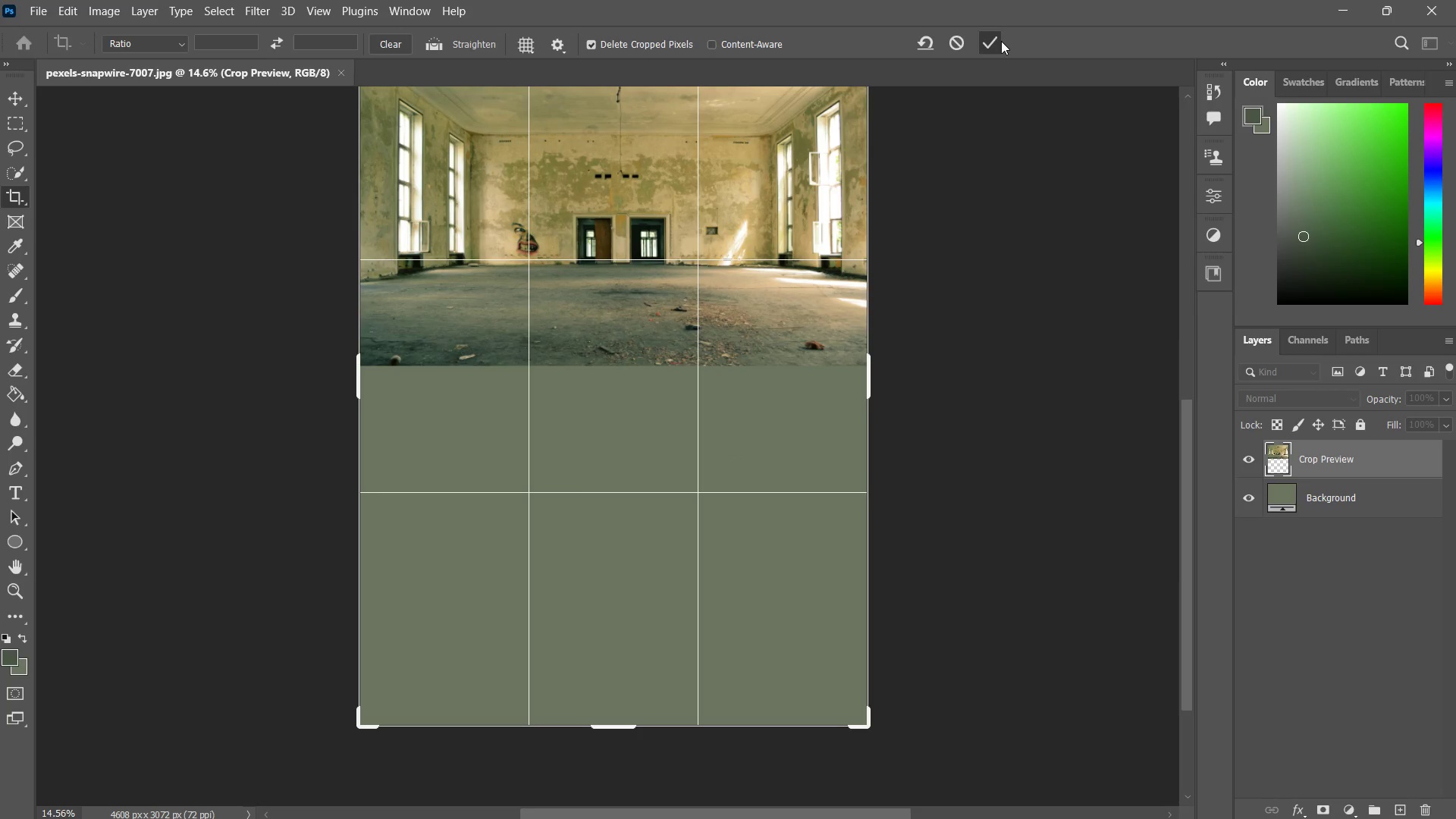 
key(Alt+Tab)
 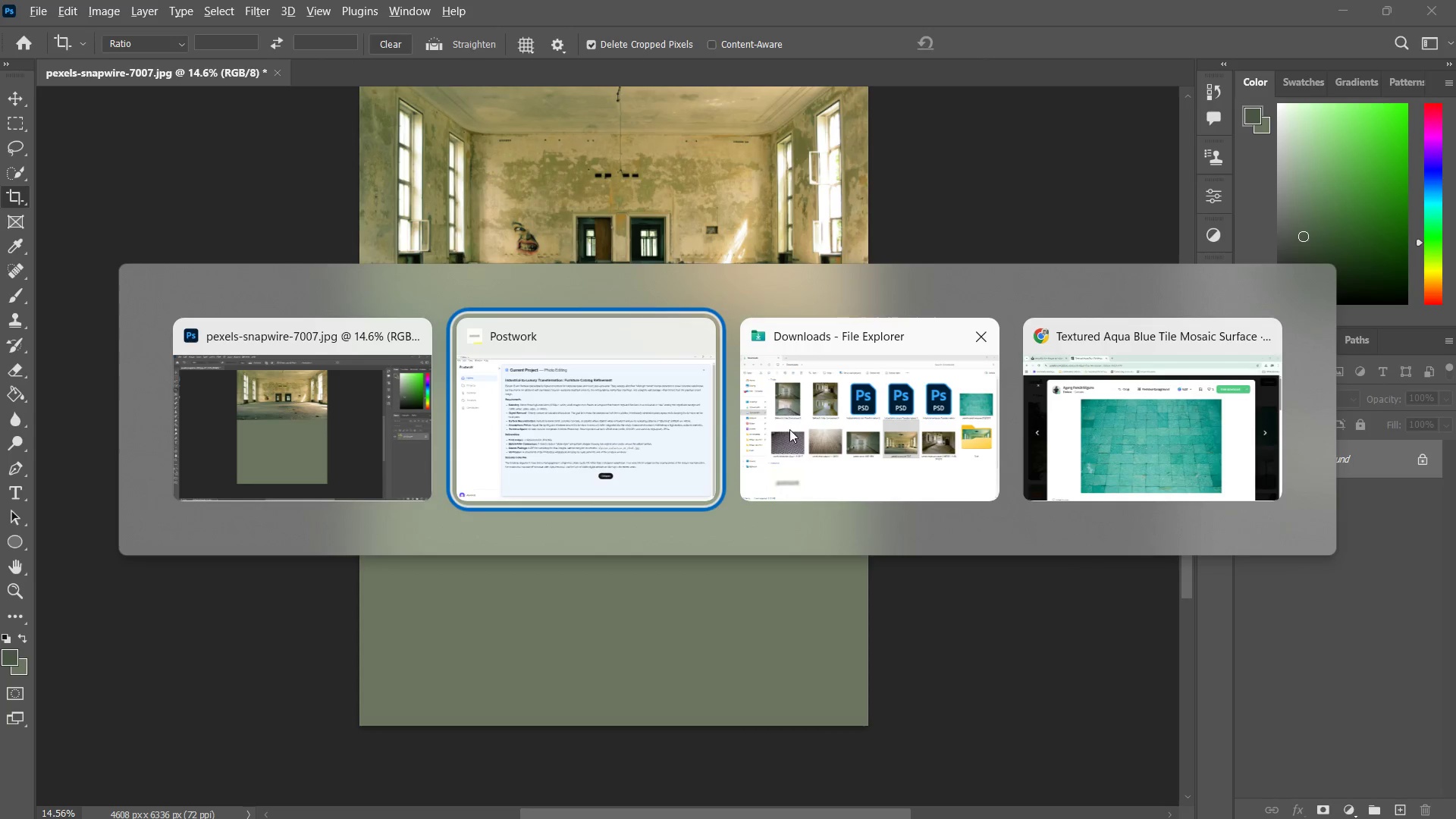 
left_click([792, 431])
 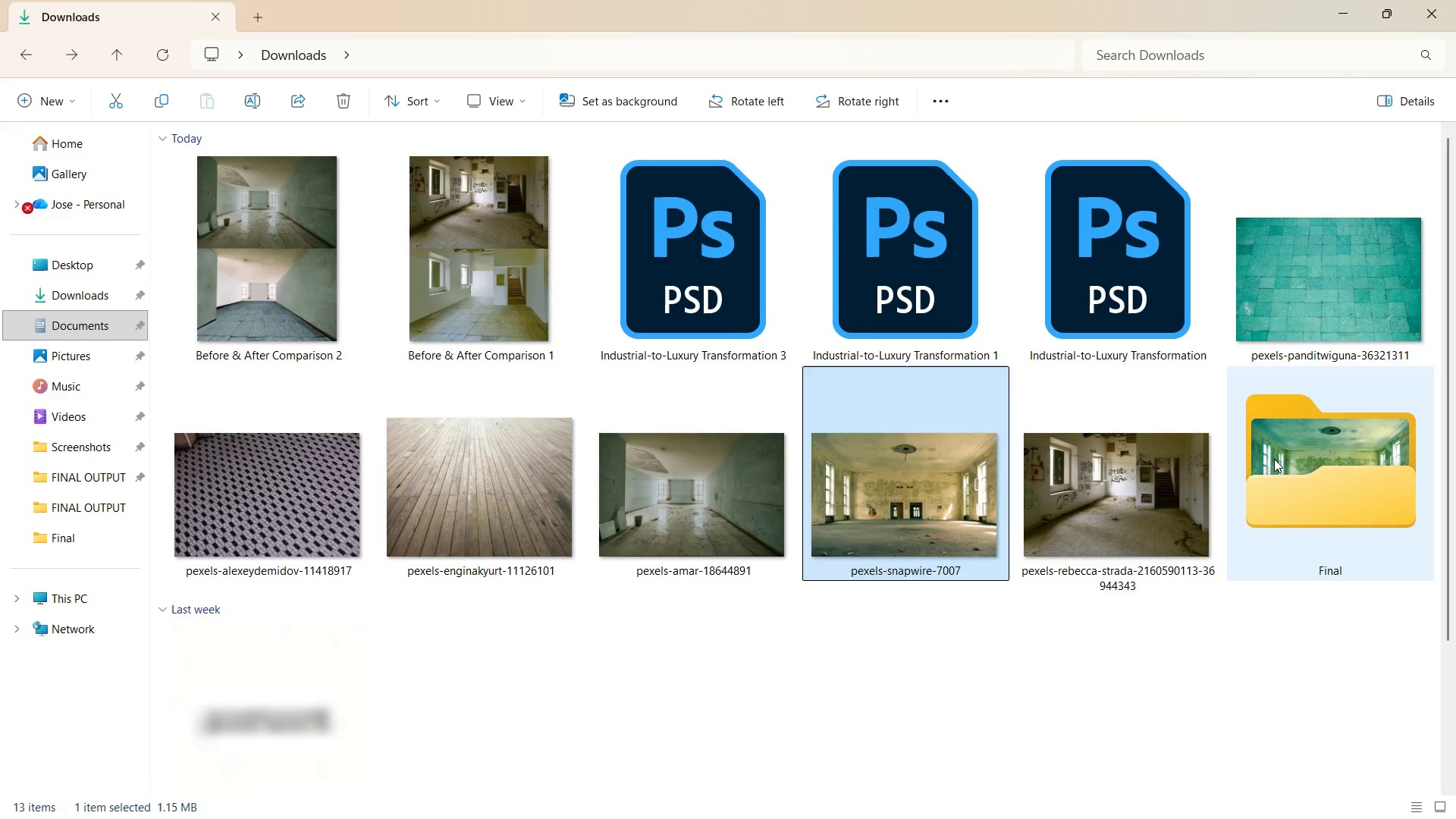 
double_click([1274, 459])
 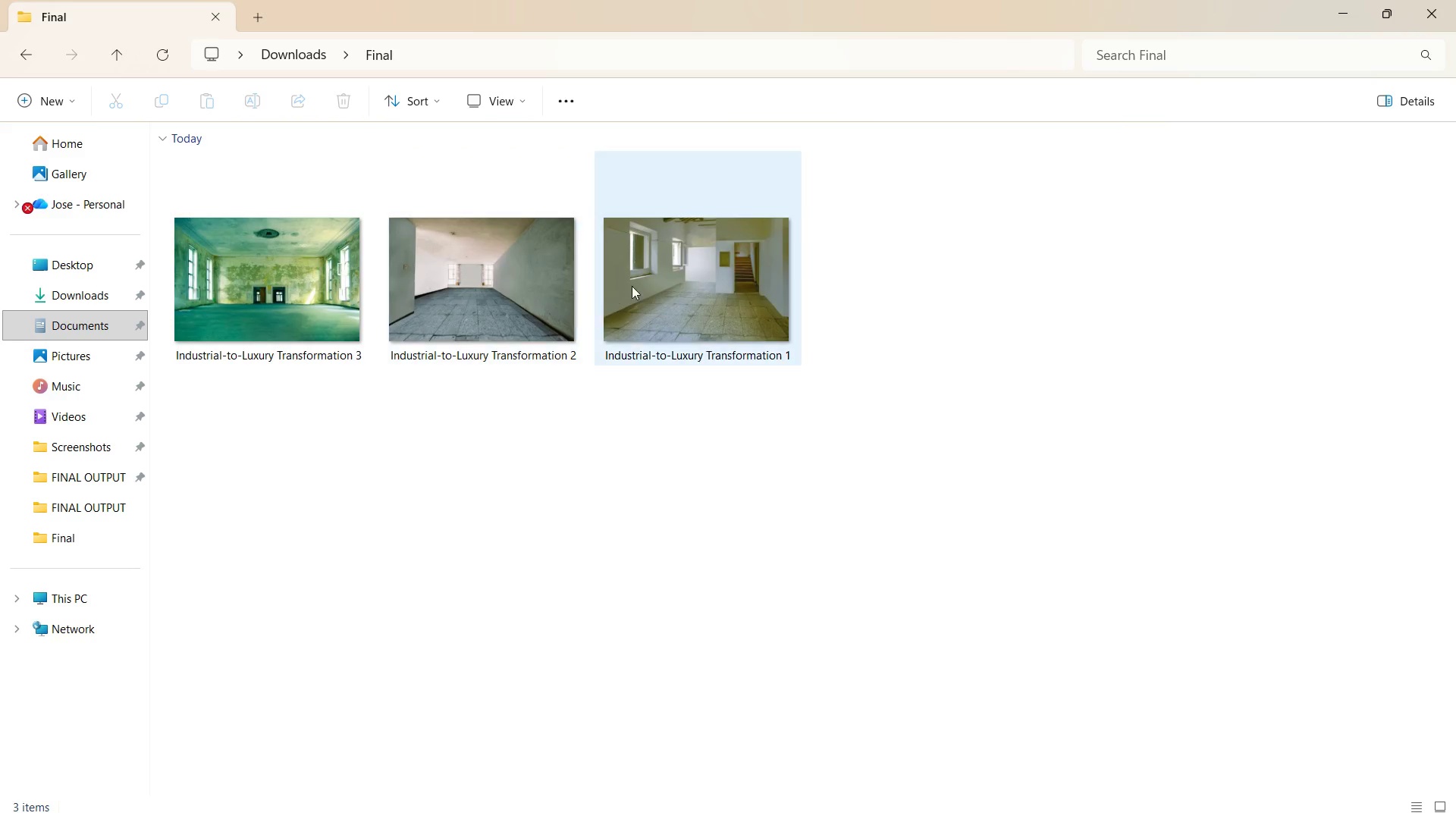 
right_click([637, 286])
 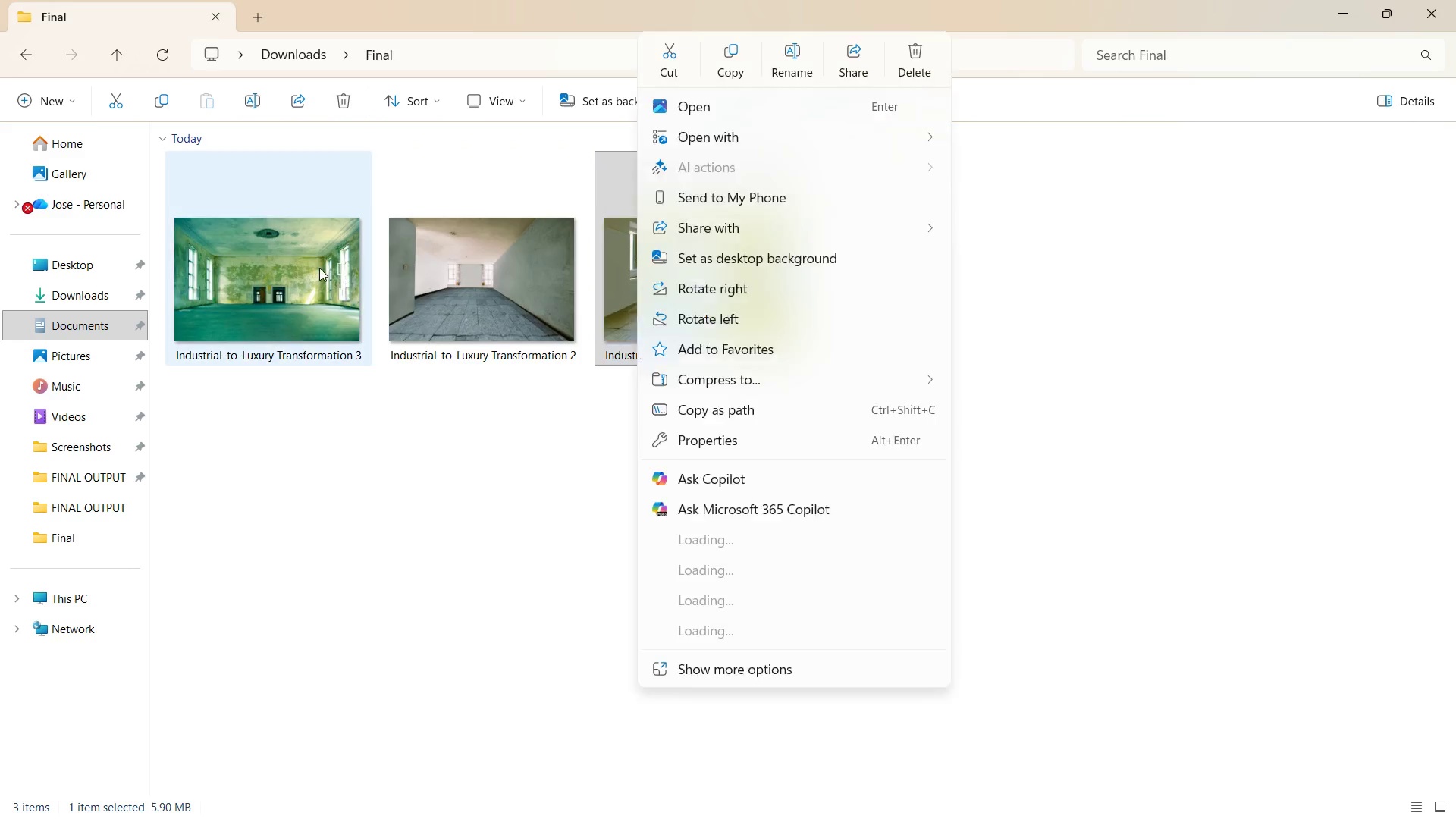 
left_click([319, 268])
 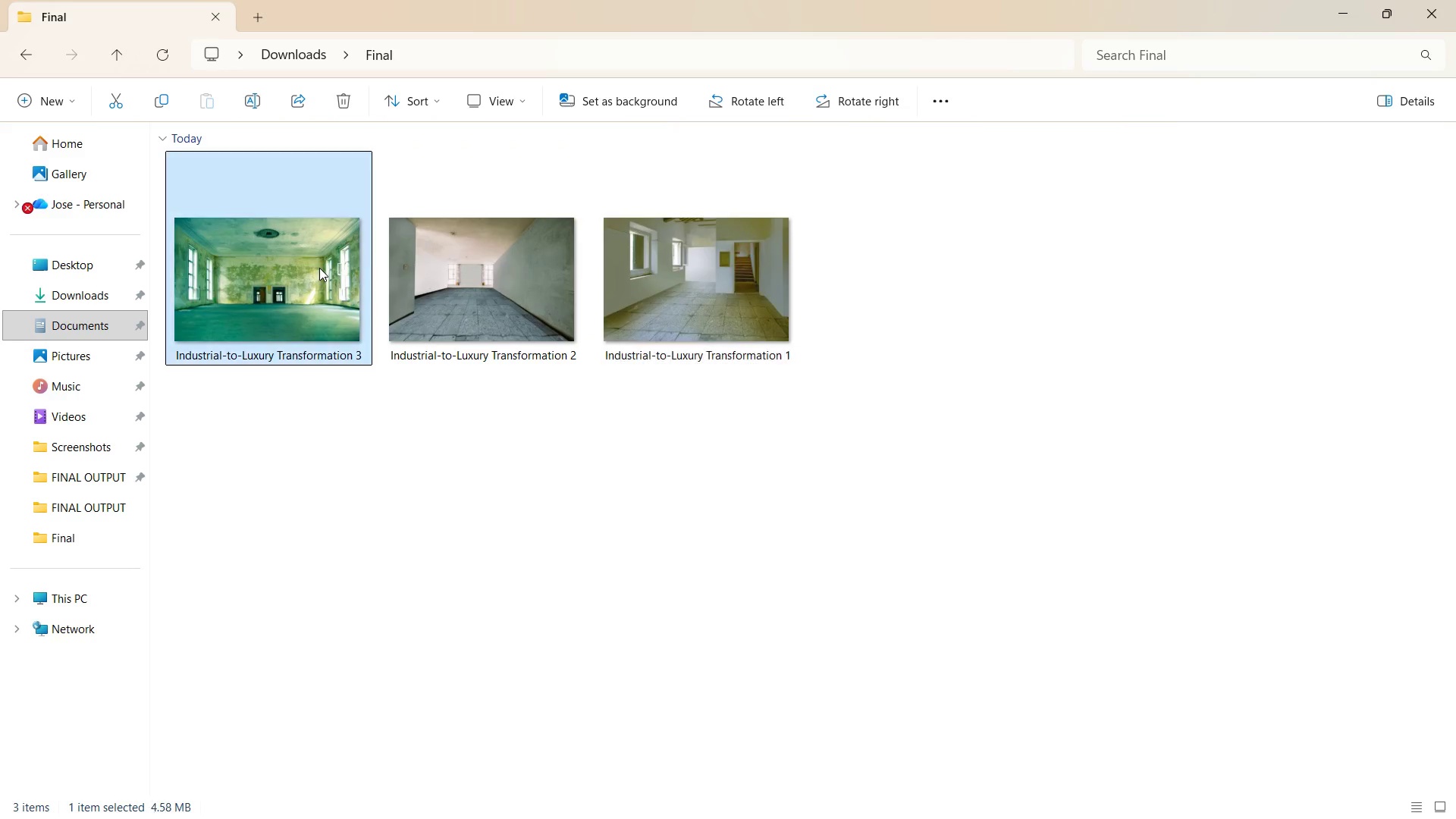 
right_click([319, 268])
 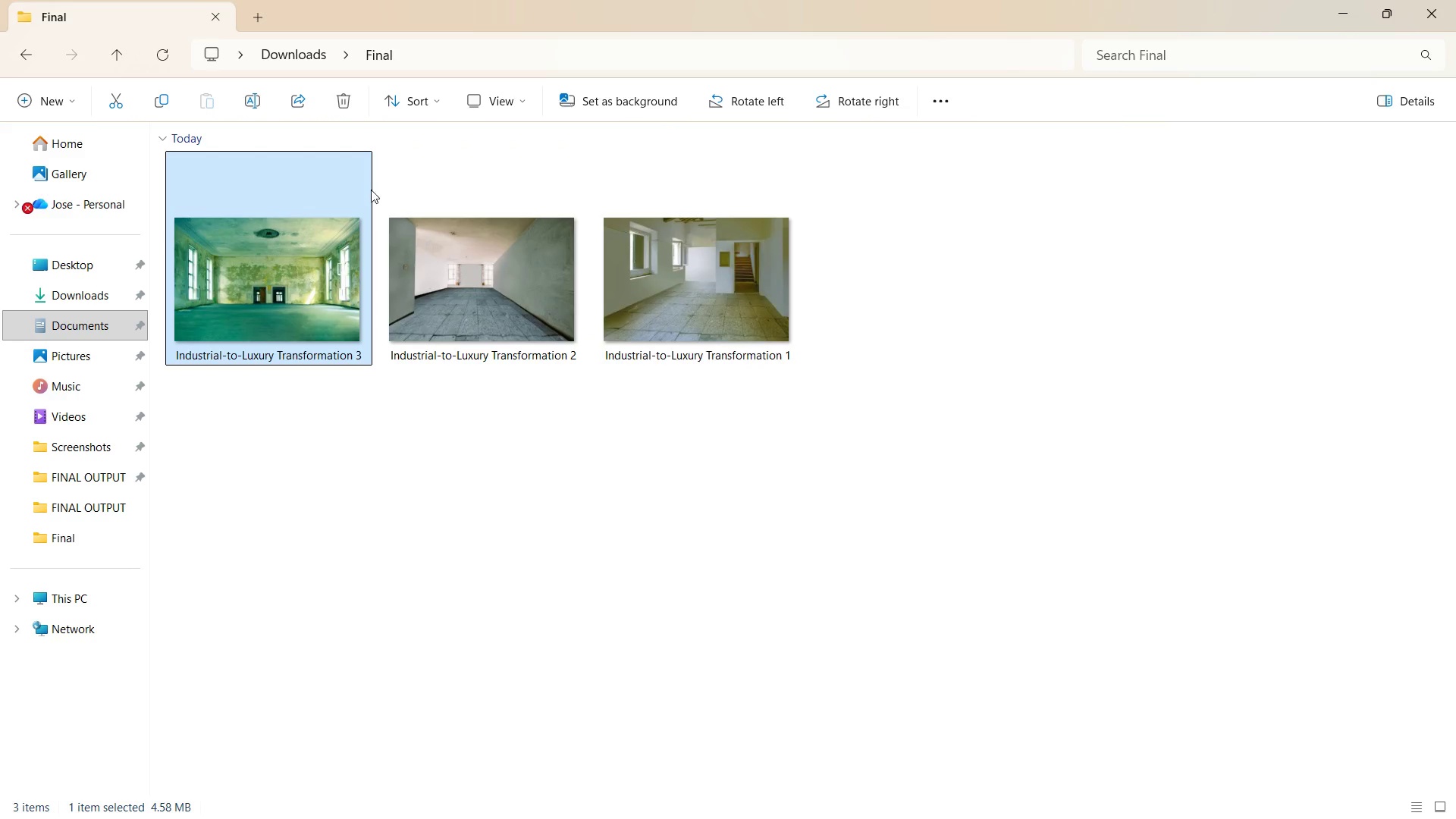 
right_click([347, 199])
 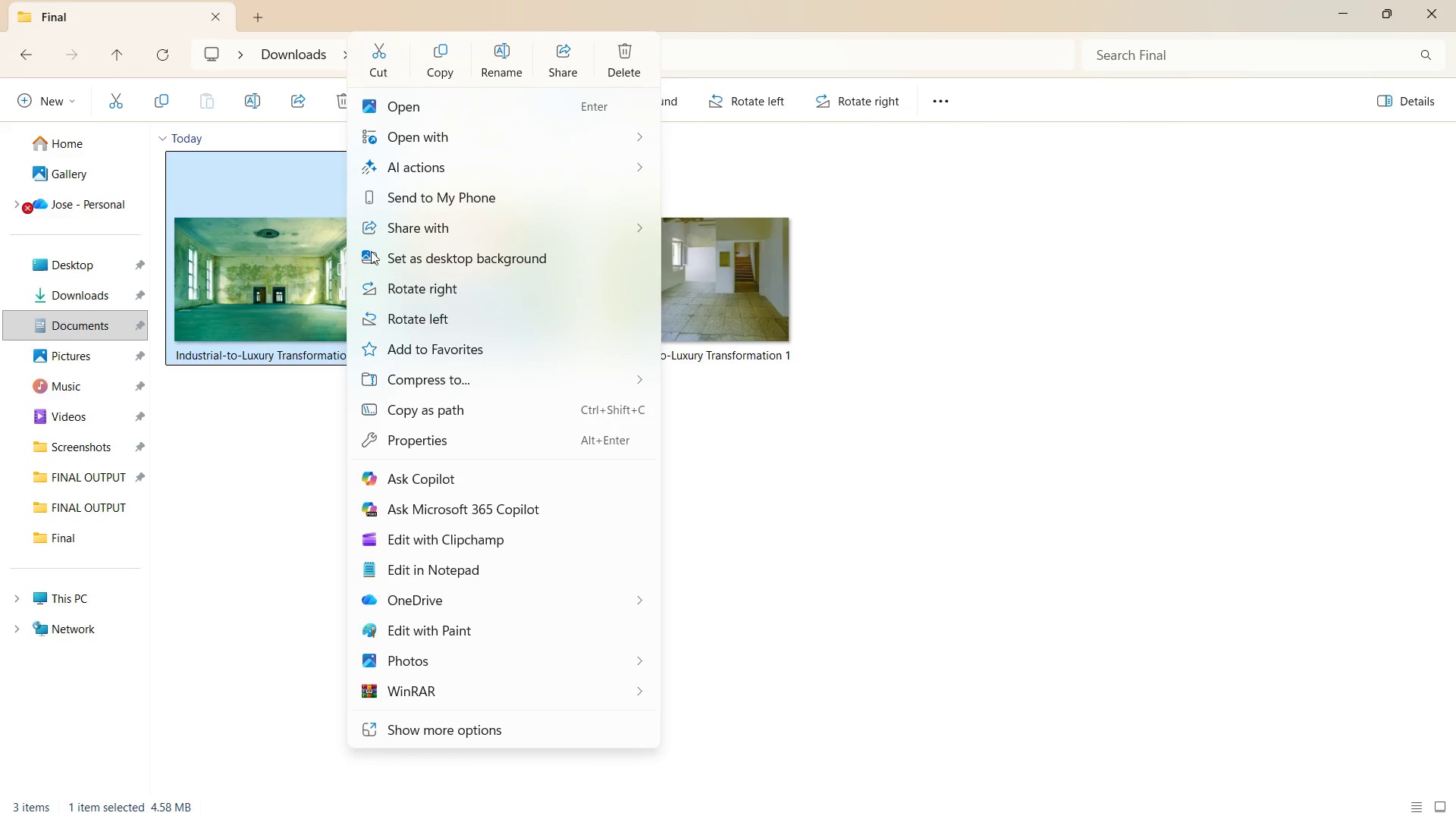 
left_click([427, 132])
 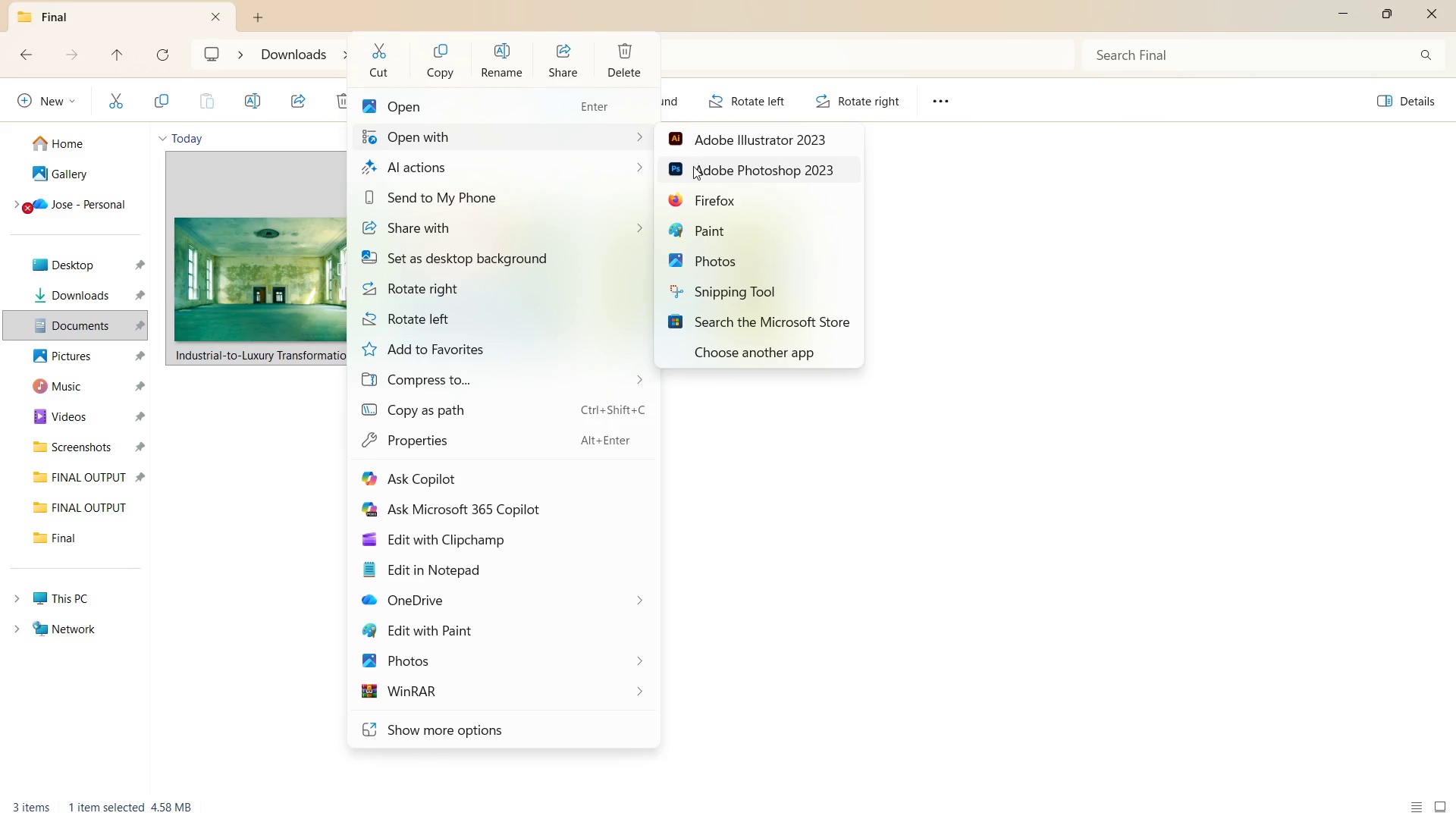 
left_click([695, 168])
 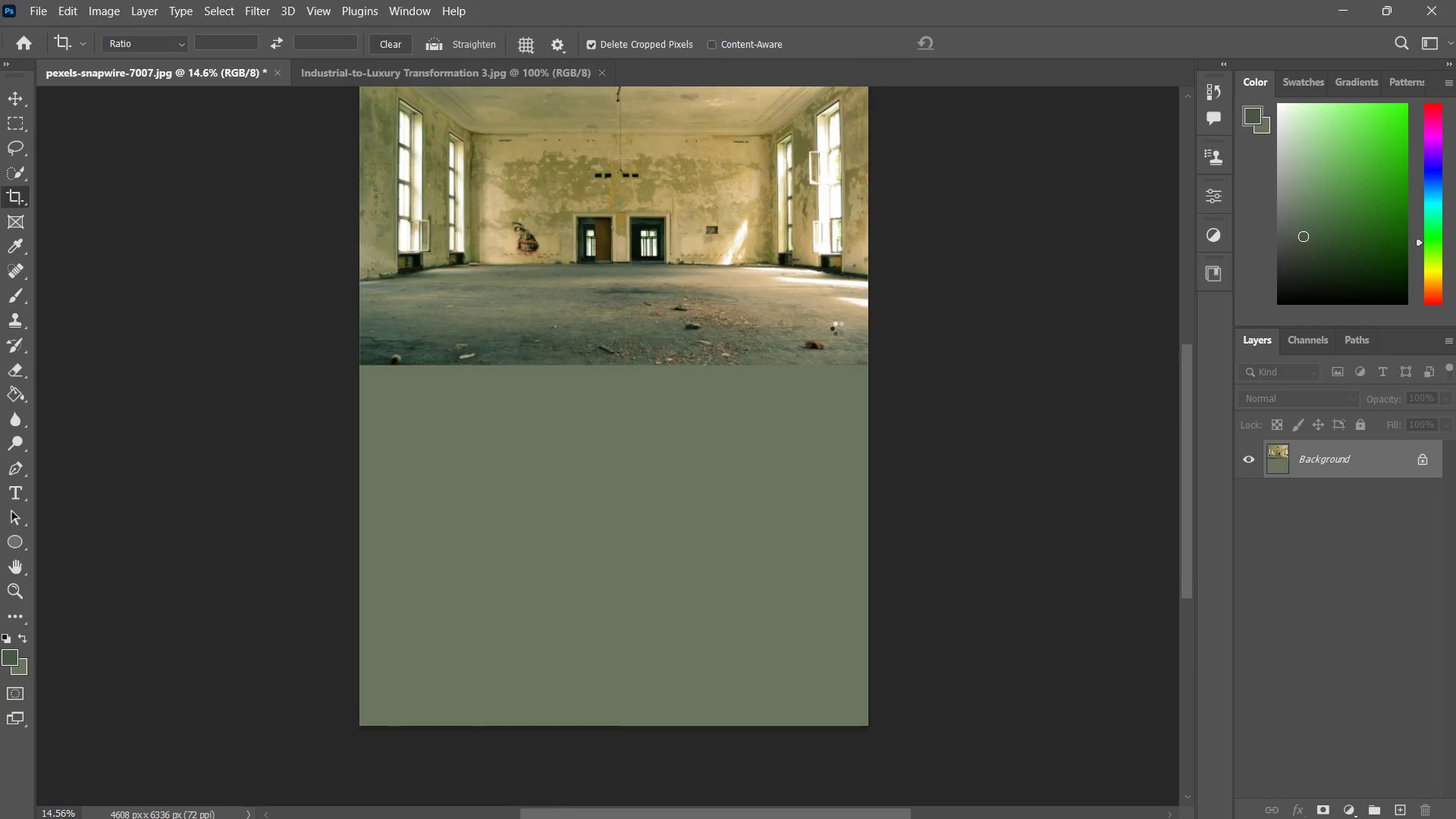 
key(V)
 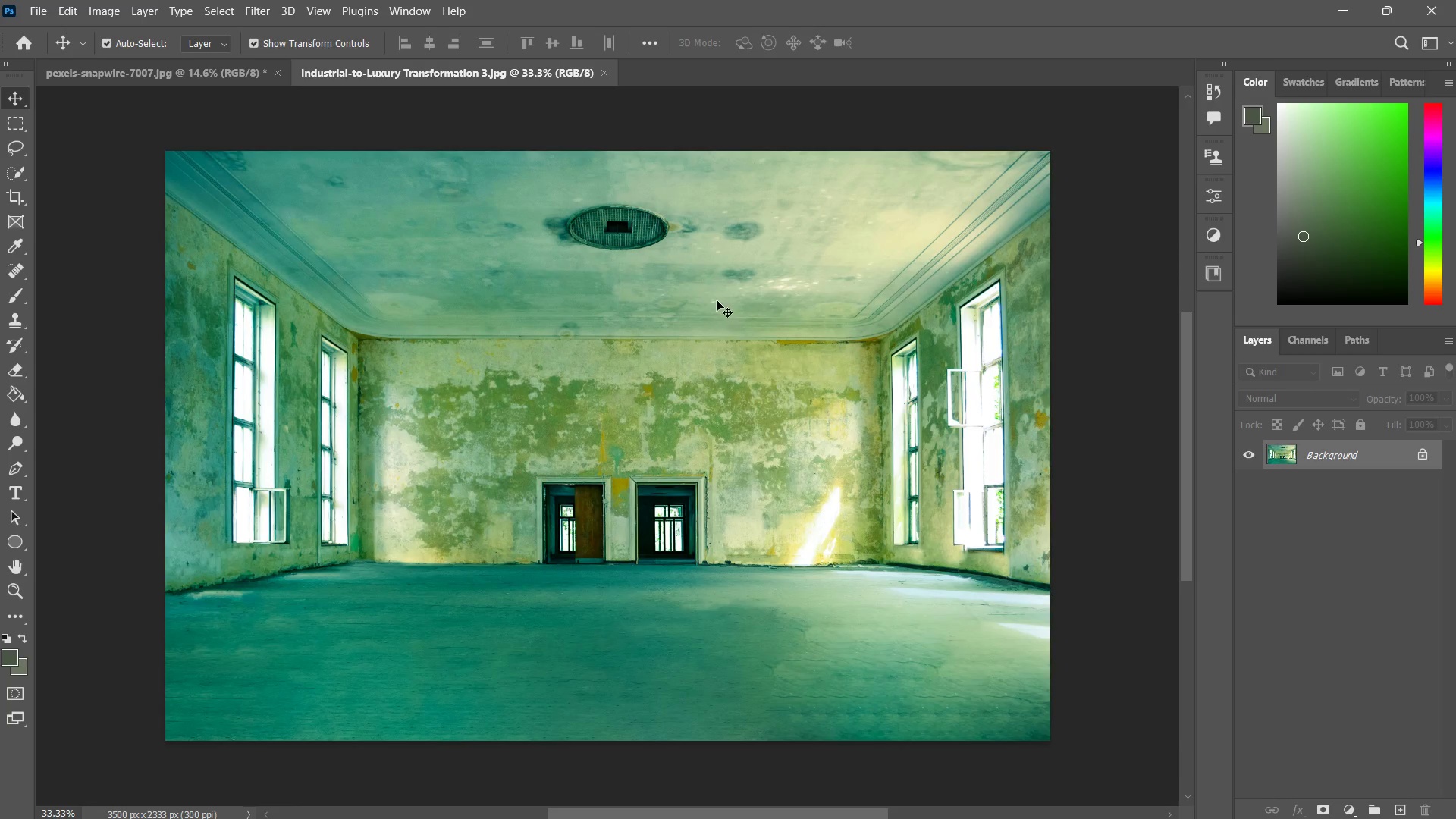 
left_click_drag(start_coordinate=[718, 300], to_coordinate=[635, 554])
 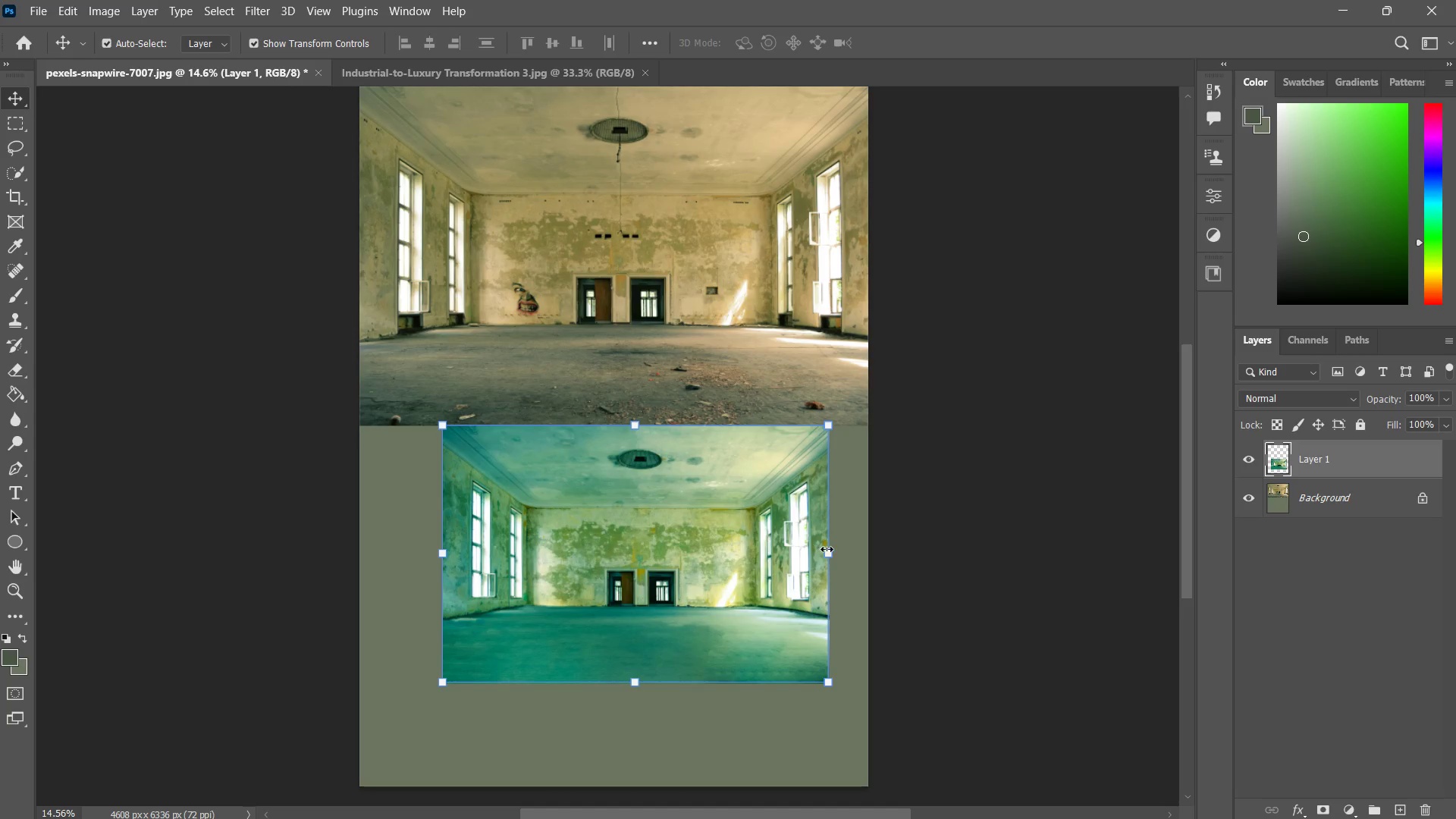 
left_click_drag(start_coordinate=[828, 549], to_coordinate=[868, 539])
 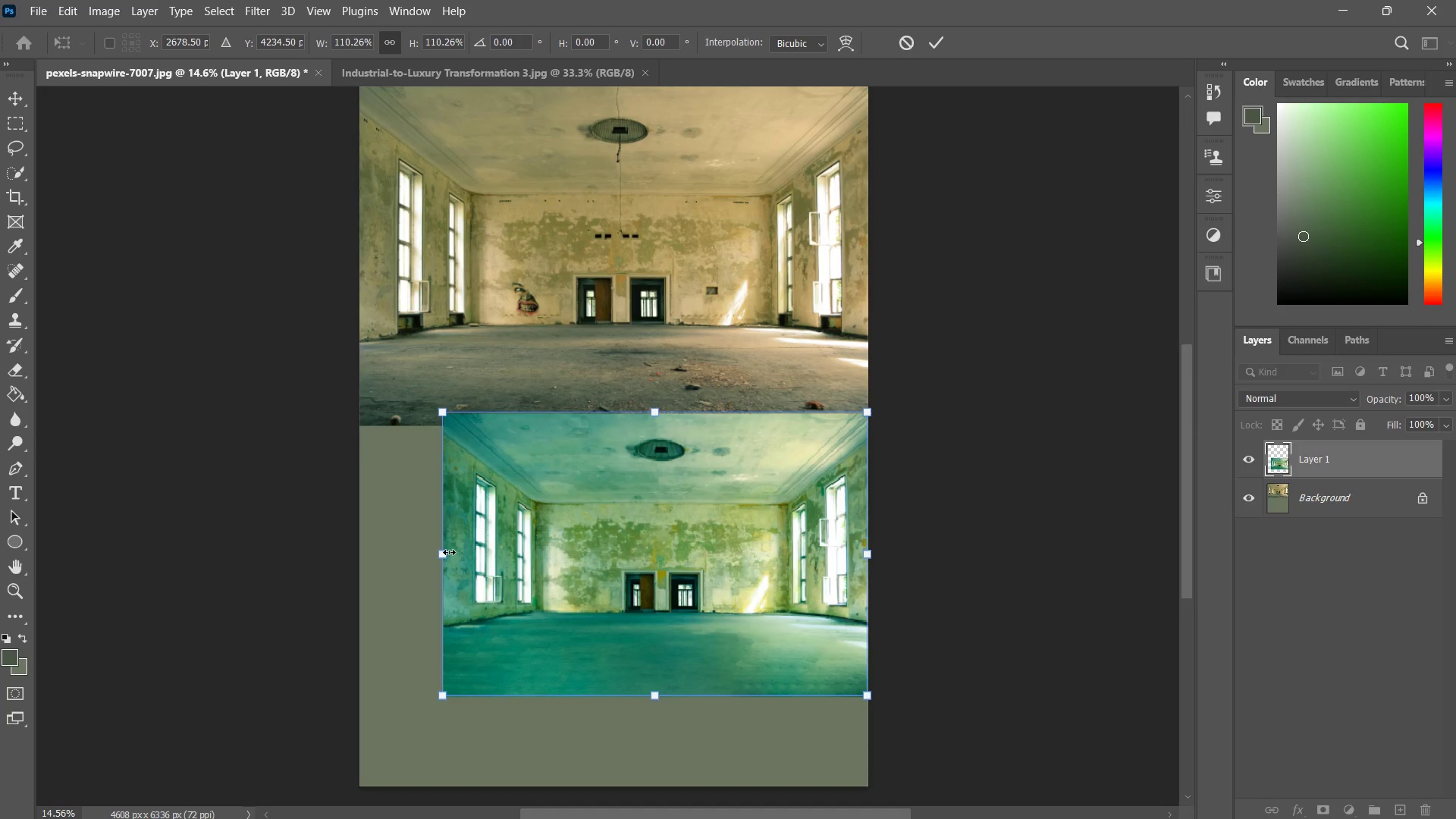 
left_click_drag(start_coordinate=[448, 552], to_coordinate=[364, 560])
 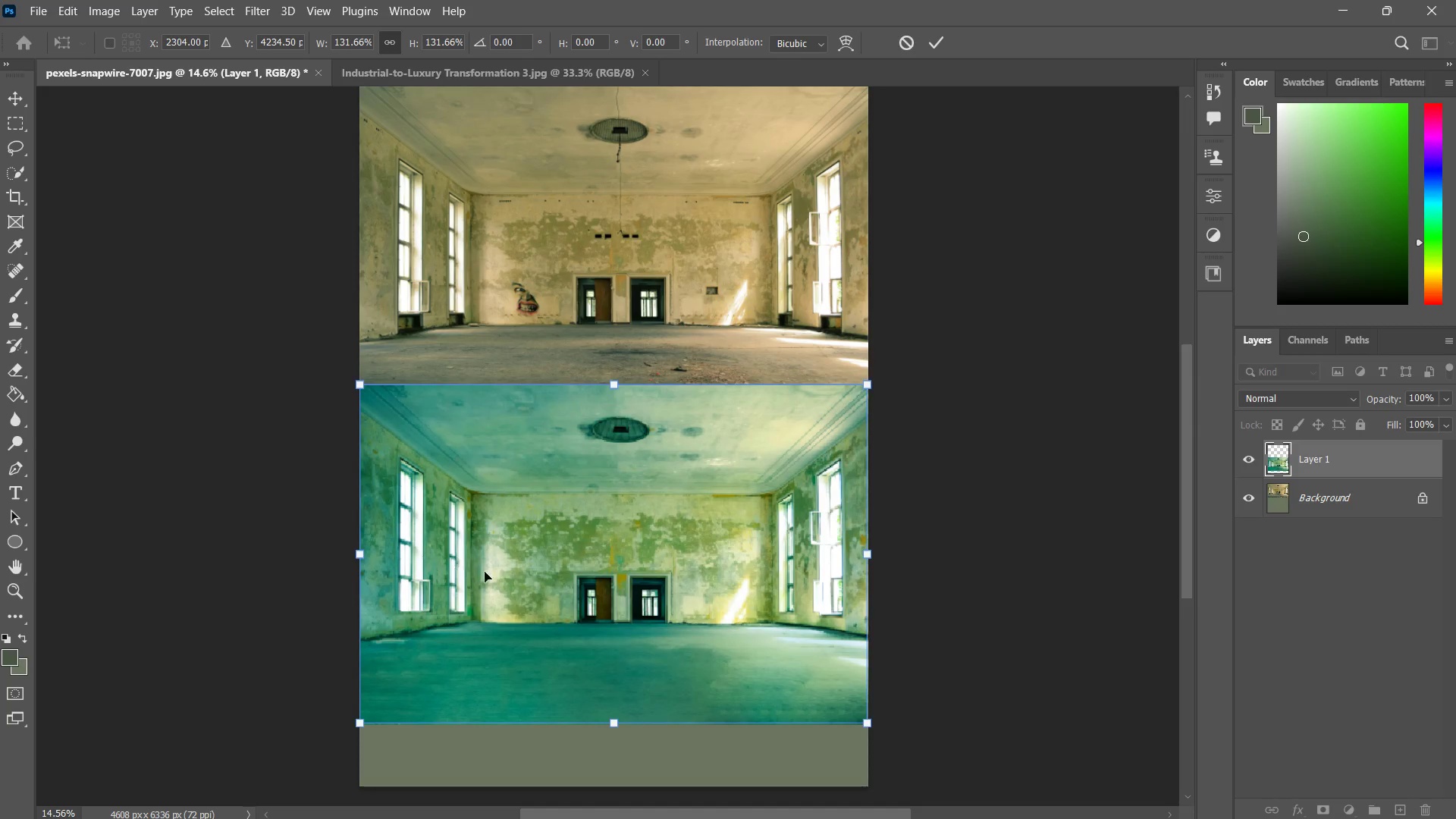 
hold_key(key=Space, duration=0.53)
 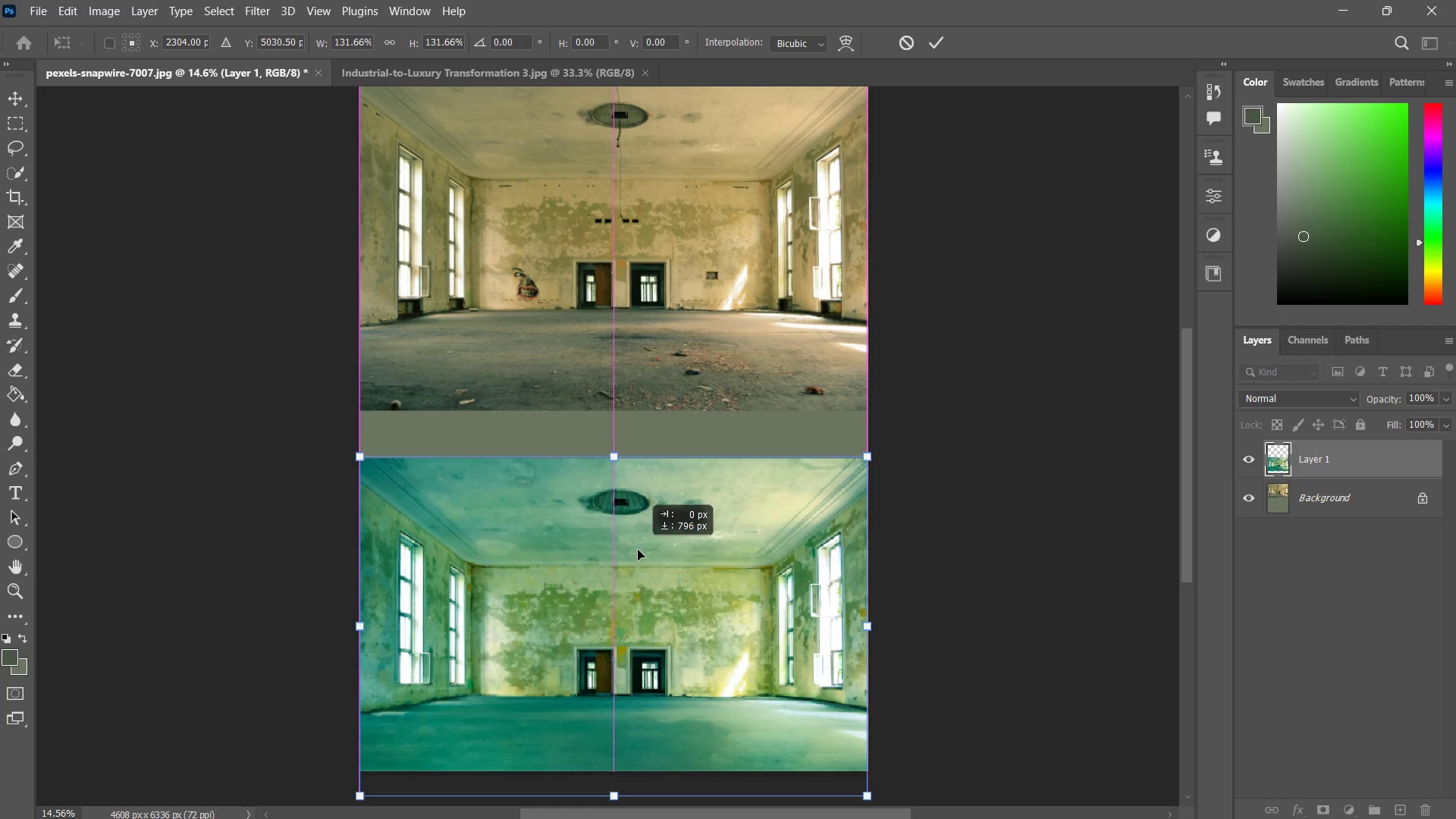 
scroll: coordinate [541, 572], scroll_direction: down, amount: 1.0
 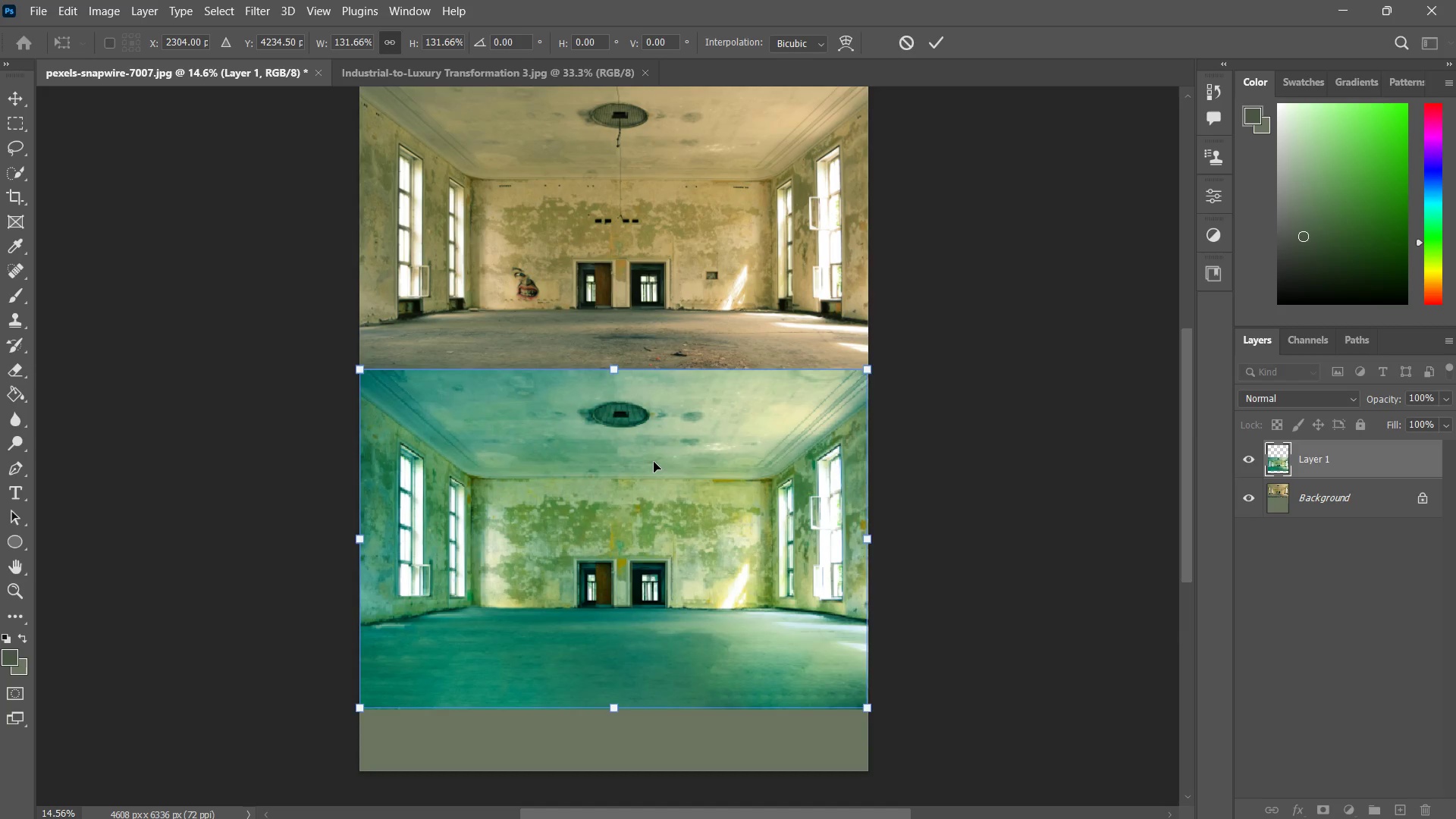 
left_click_drag(start_coordinate=[654, 462], to_coordinate=[665, 504])
 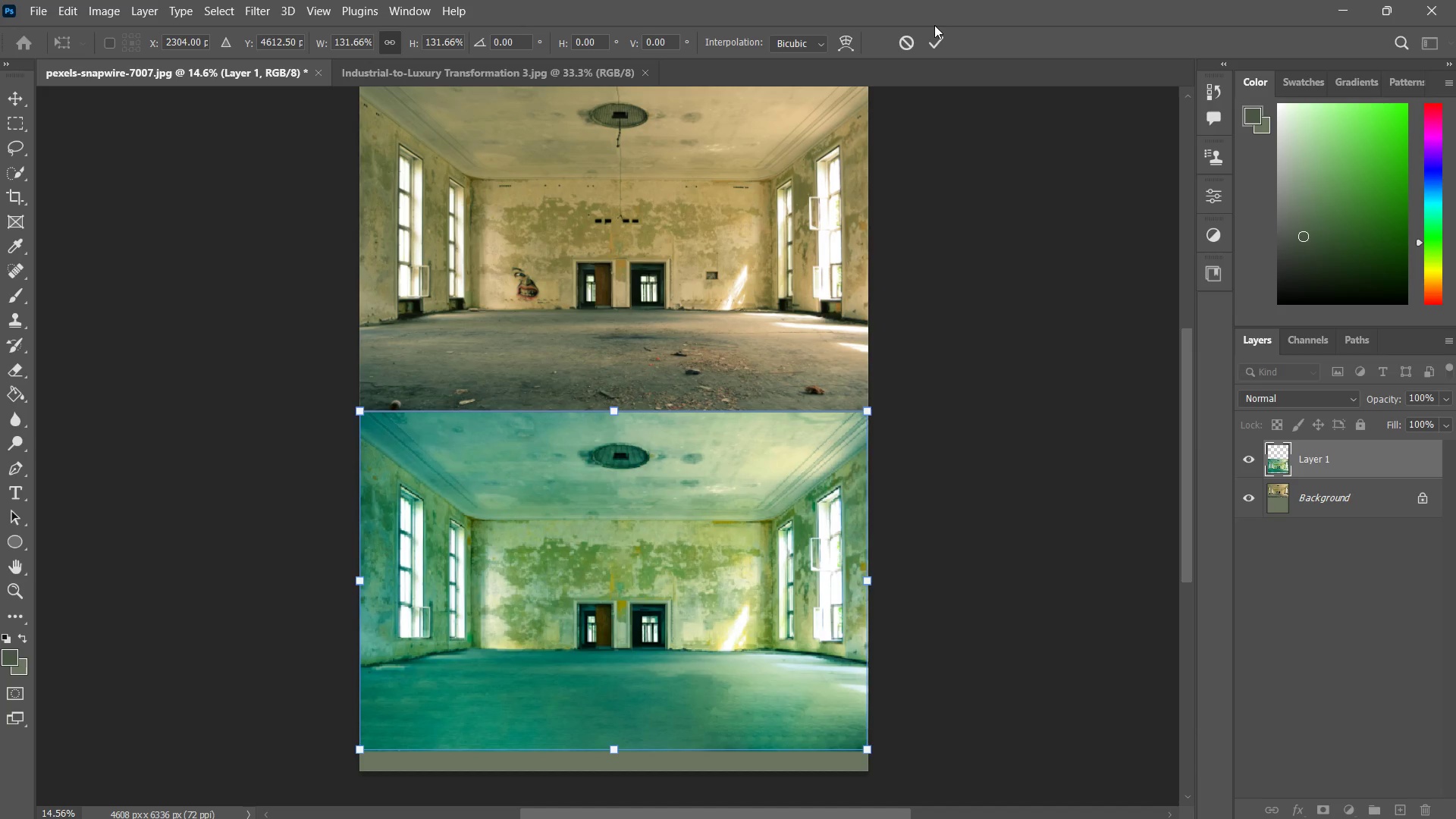 
hold_key(key=ShiftLeft, duration=2.69)
 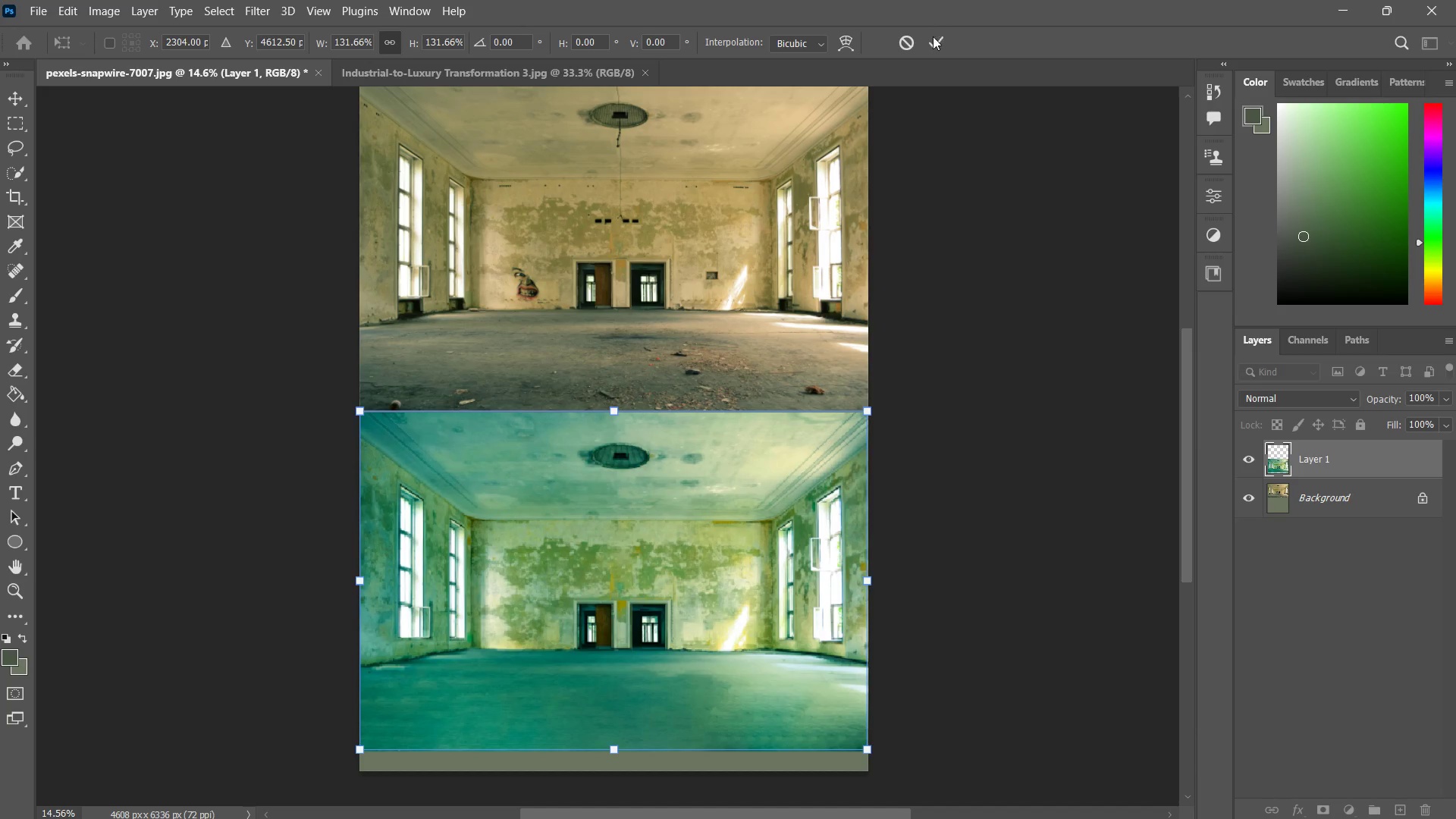 
left_click([933, 40])
 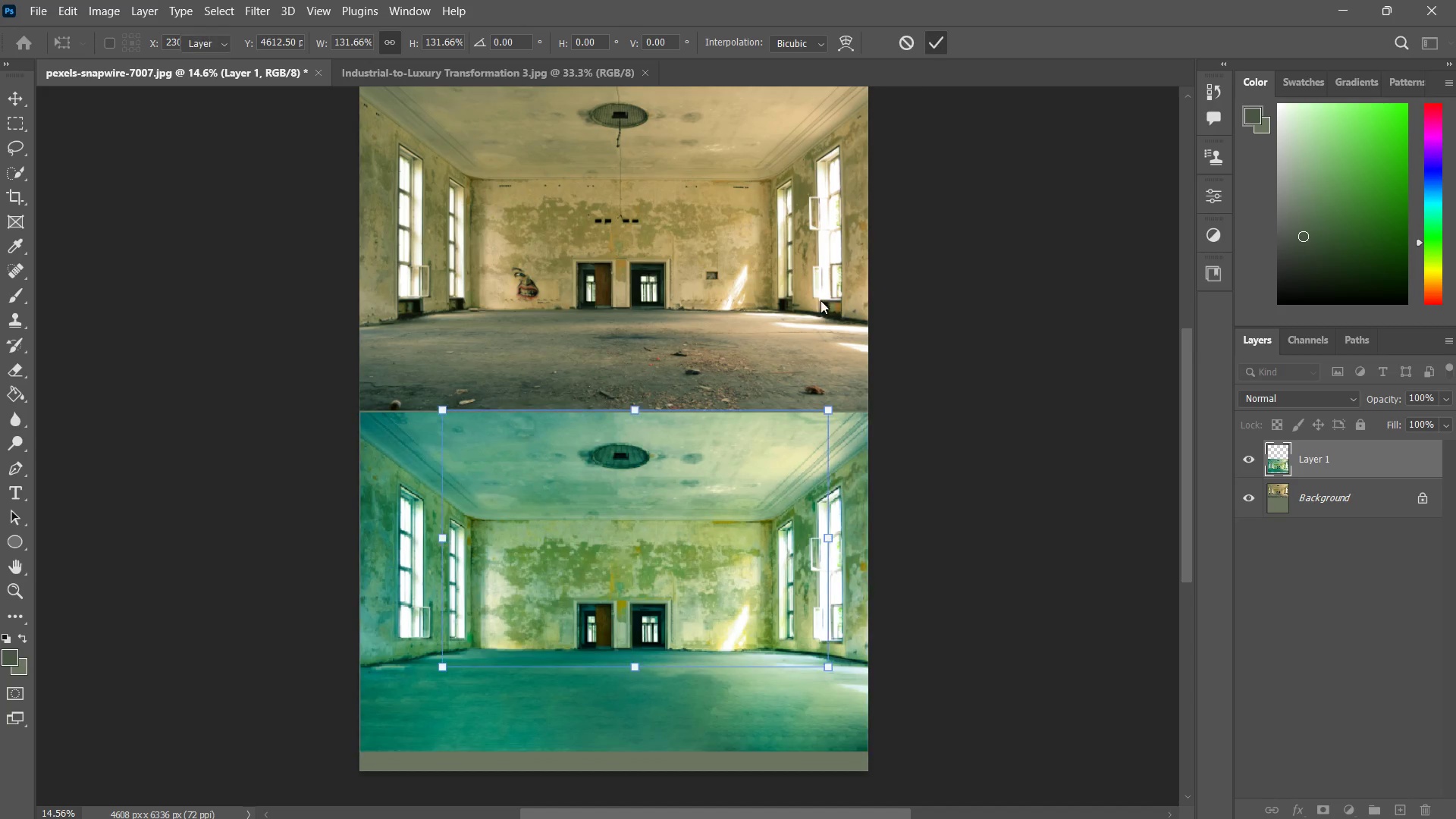 
type(zzzzzc)
 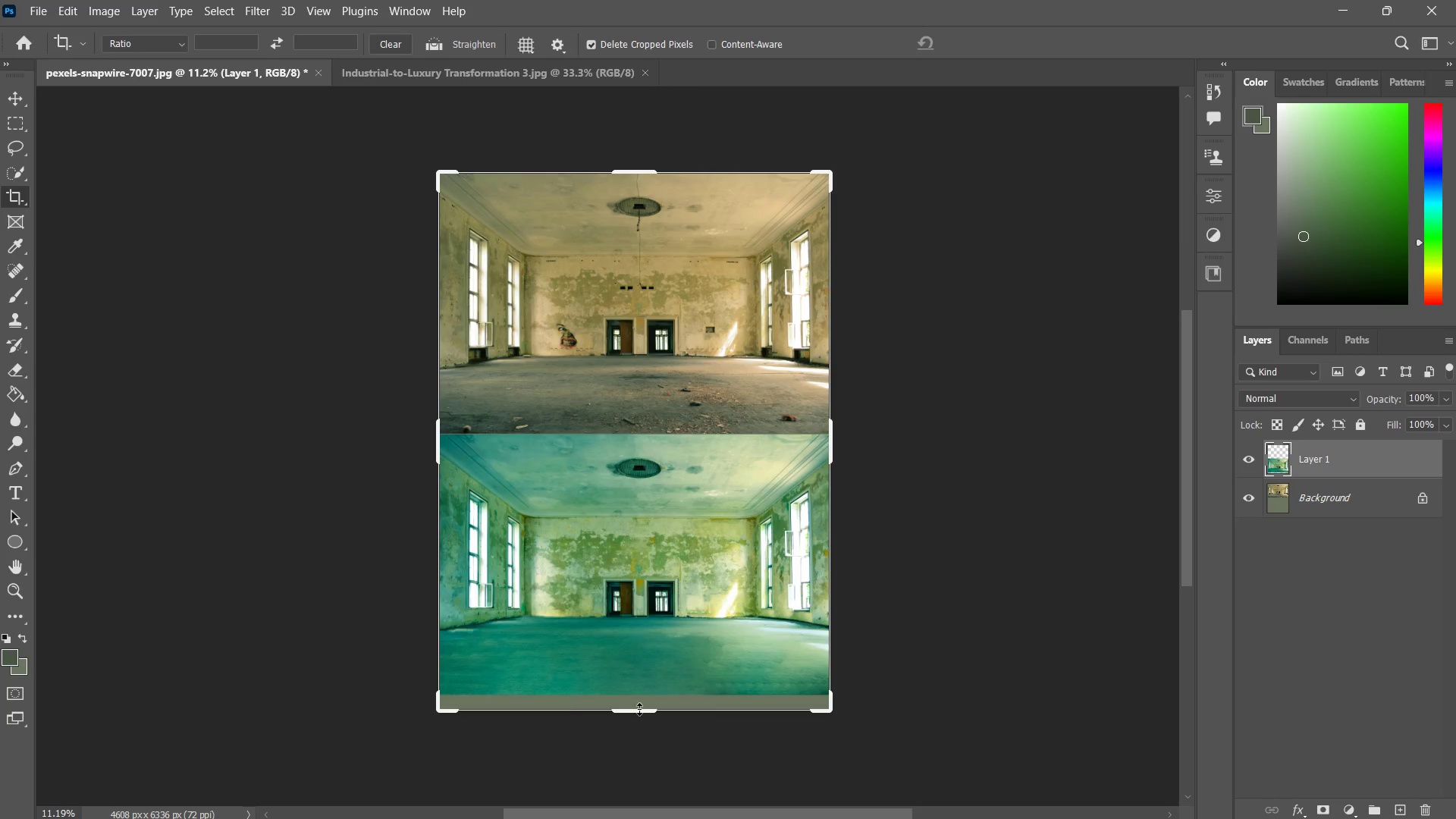 
left_click_drag(start_coordinate=[708, 495], to_coordinate=[692, 529])
 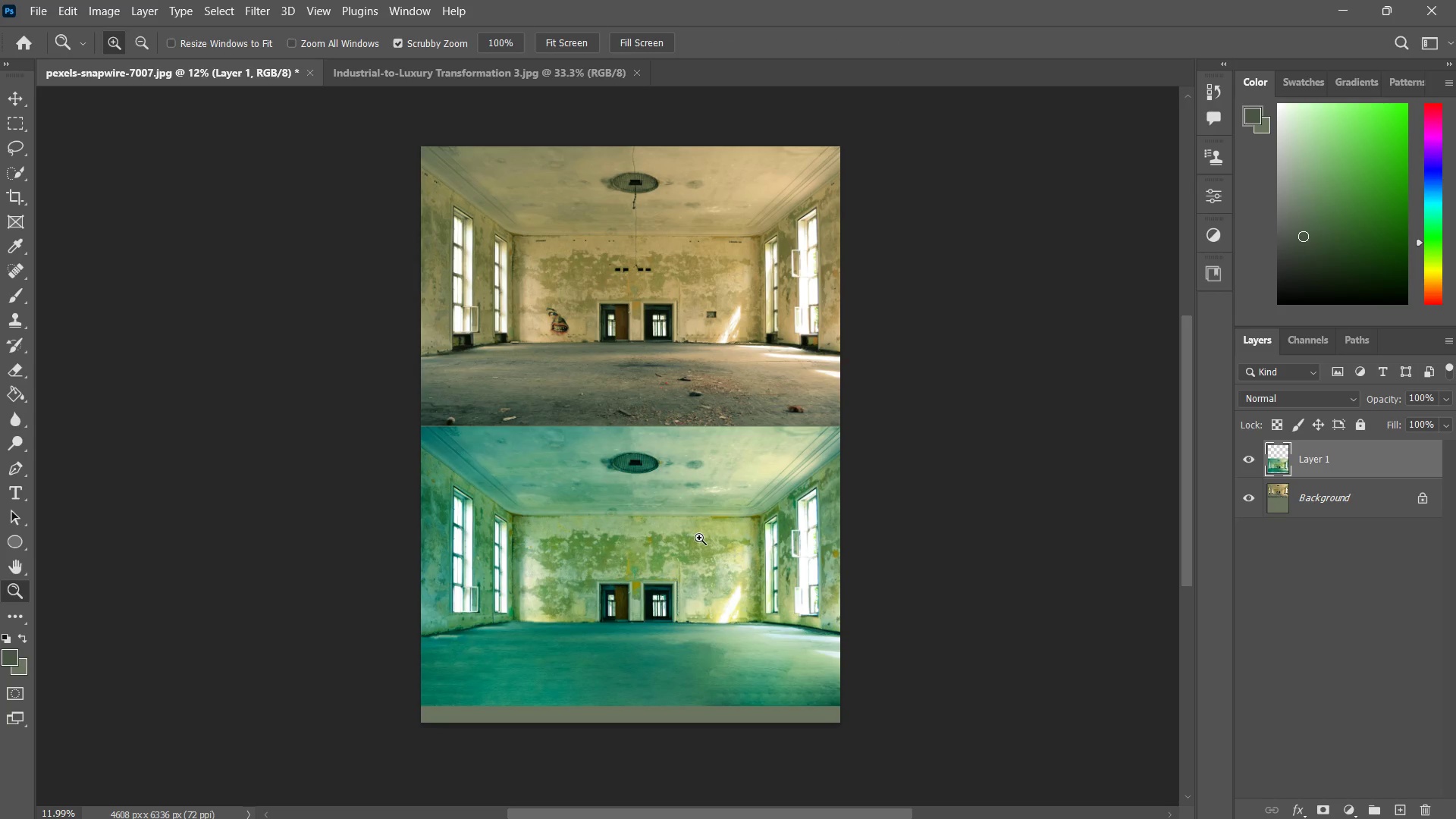 
left_click_drag(start_coordinate=[699, 541], to_coordinate=[689, 552])
 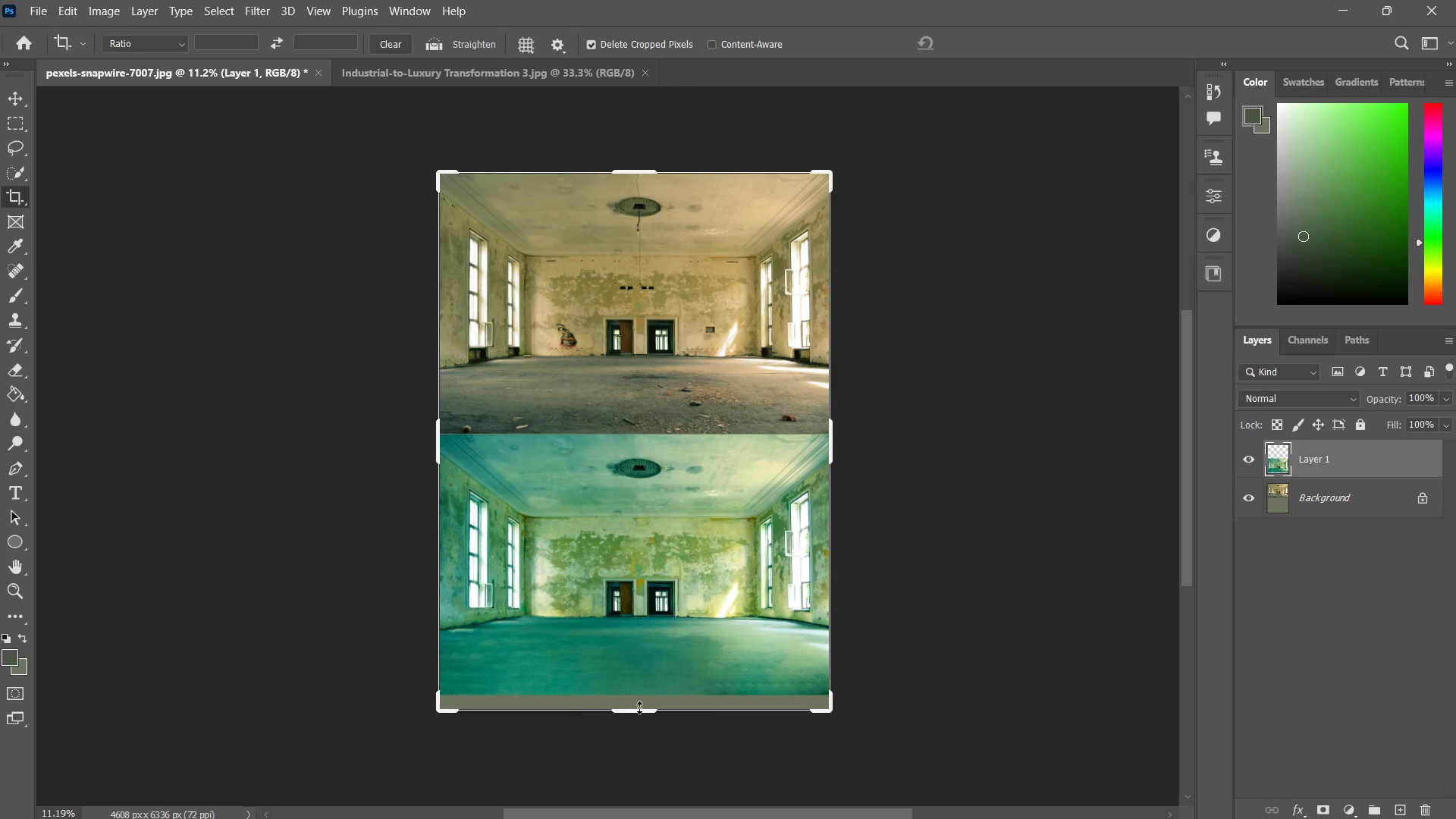 
left_click_drag(start_coordinate=[639, 709], to_coordinate=[639, 701])
 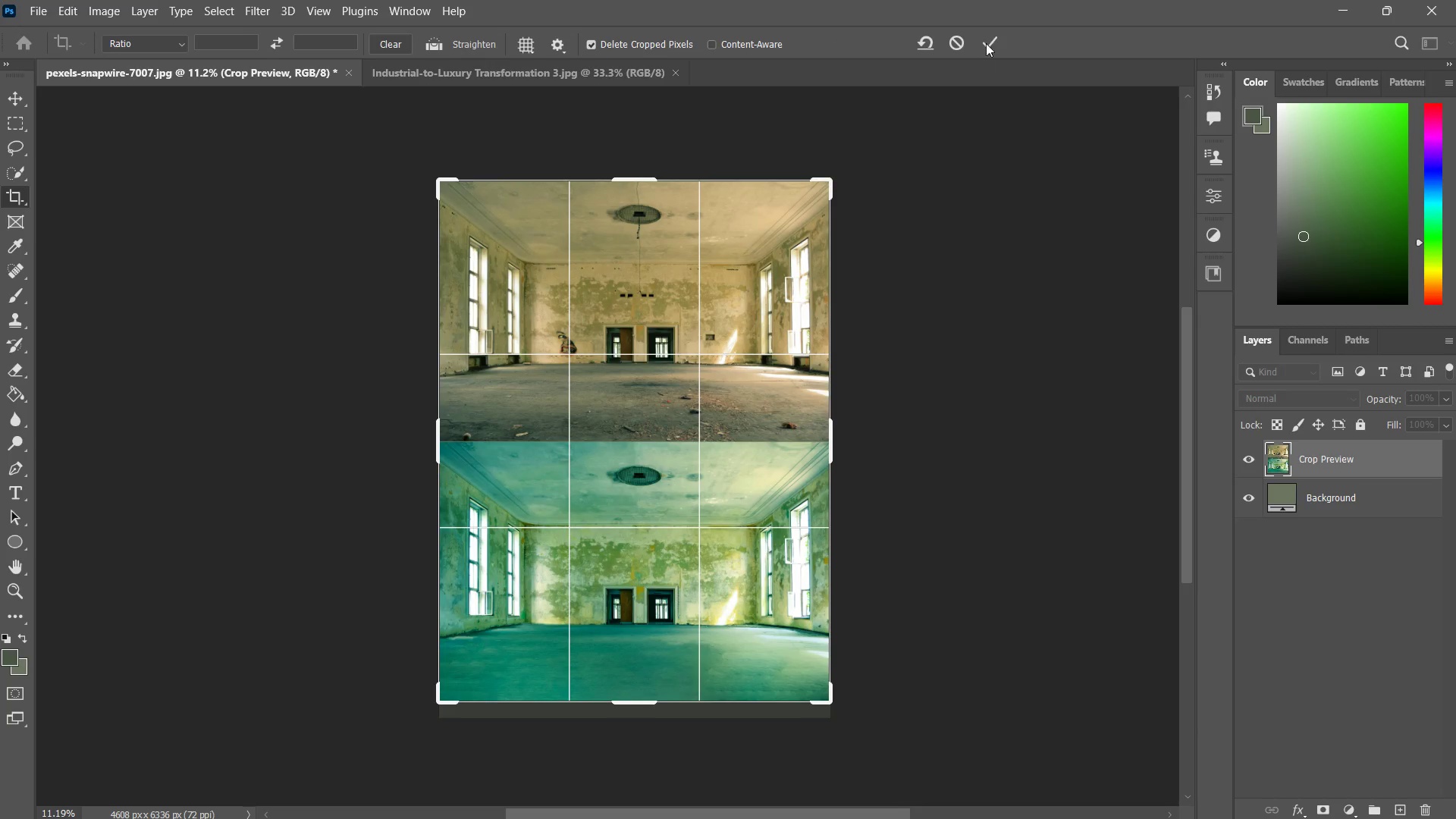 
left_click([987, 40])
 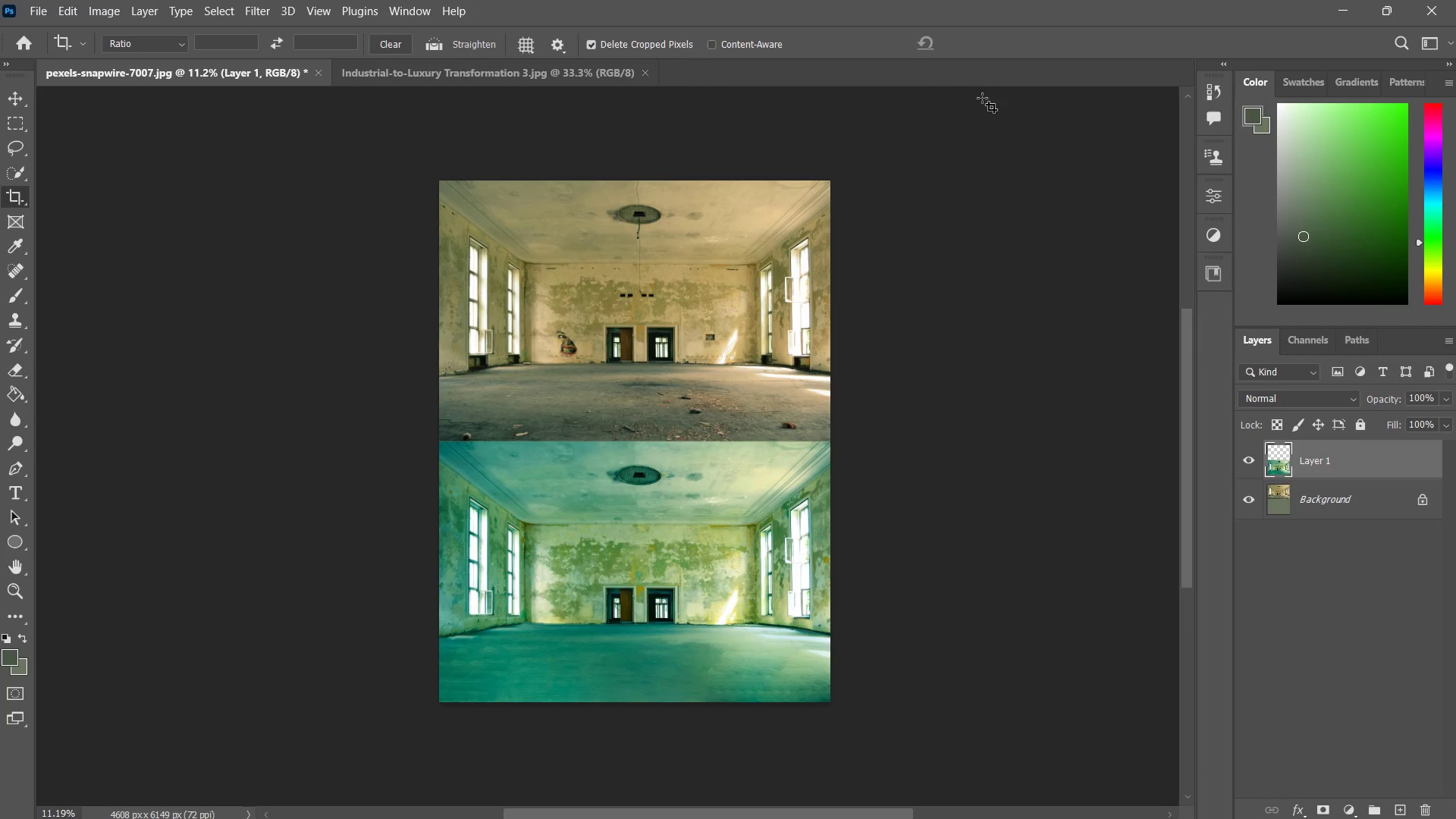 
key(Alt+Control+S)
 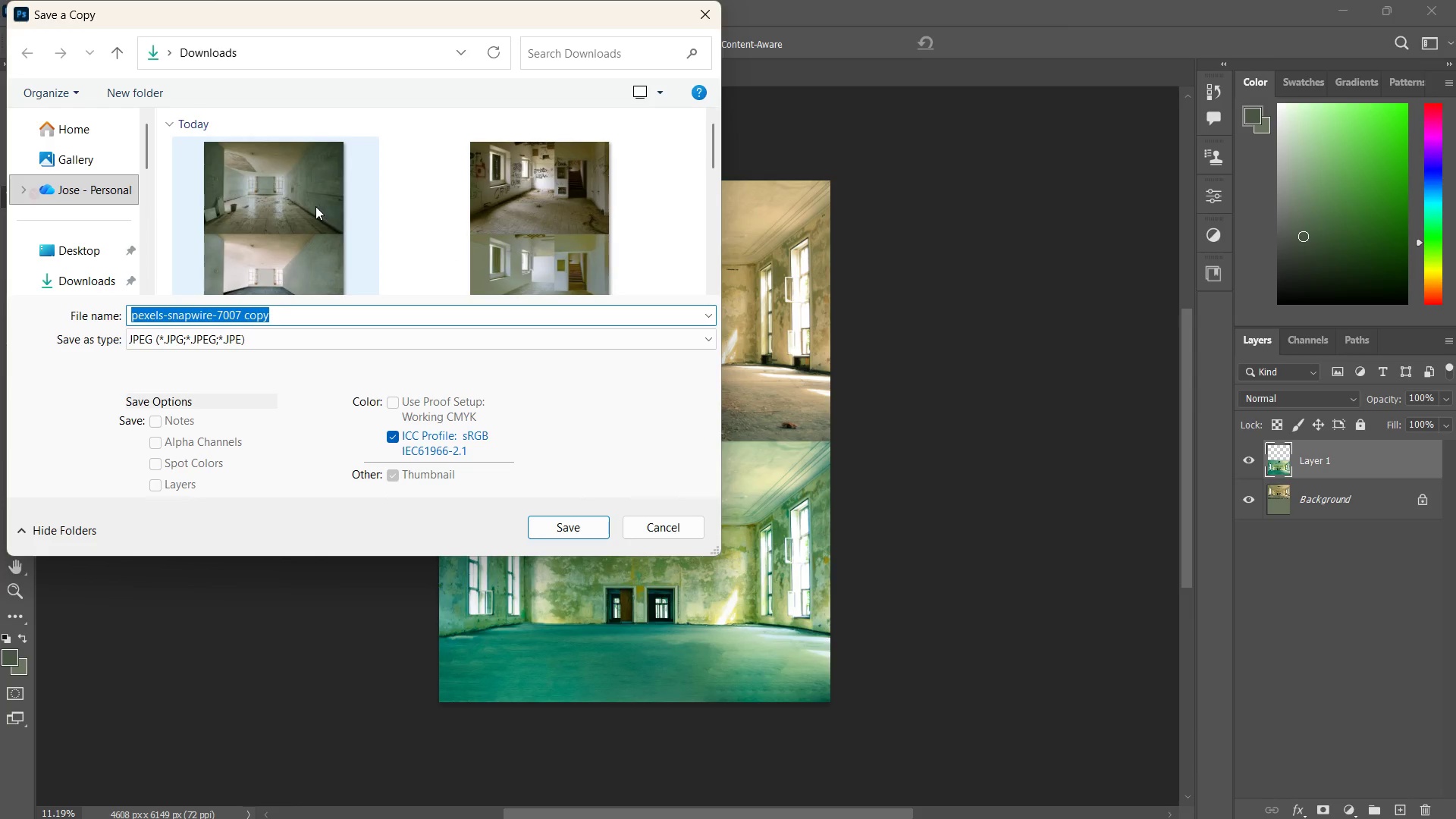 
left_click([298, 204])
 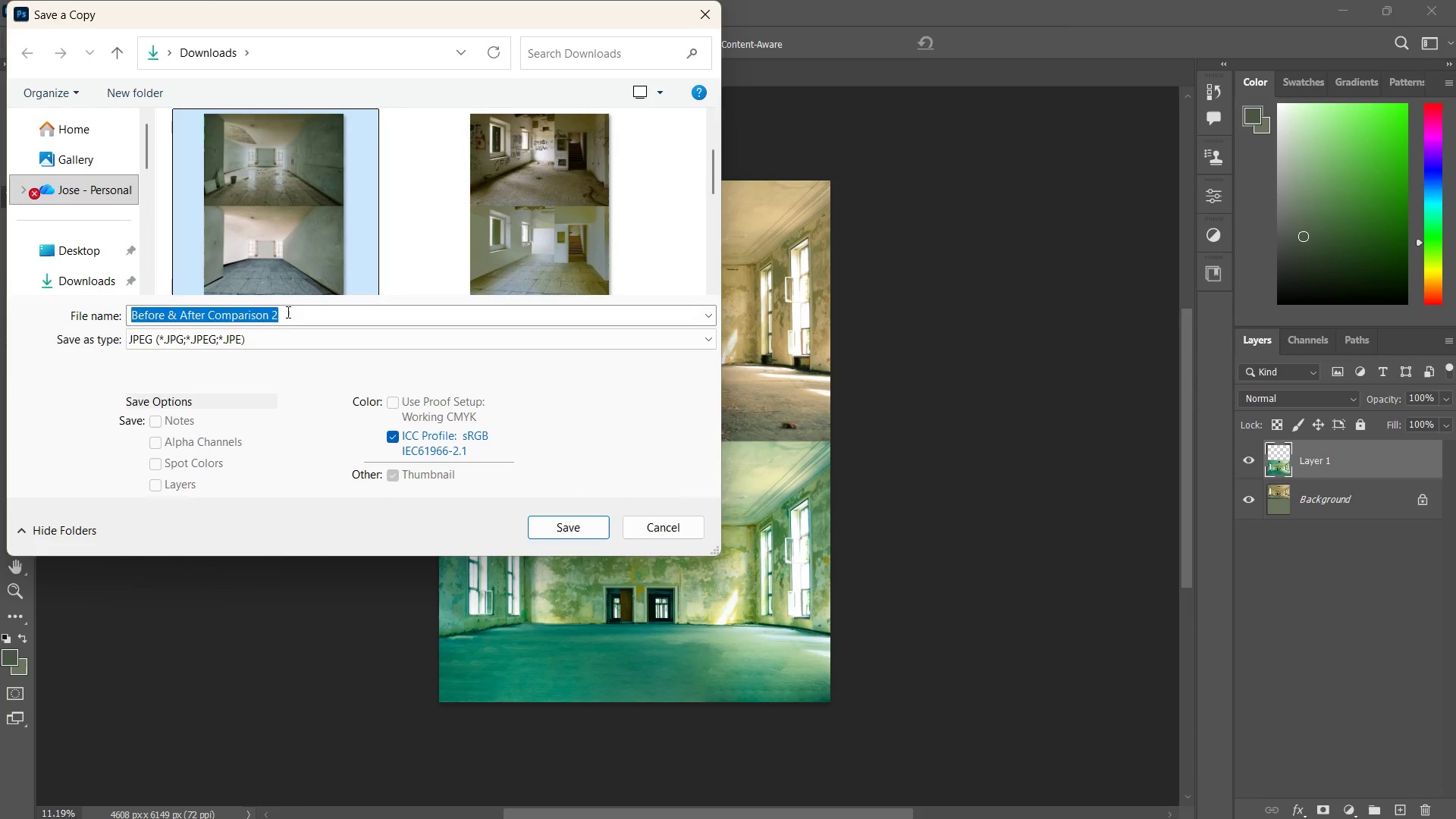 
scroll: coordinate [300, 204], scroll_direction: down, amount: 1.0
 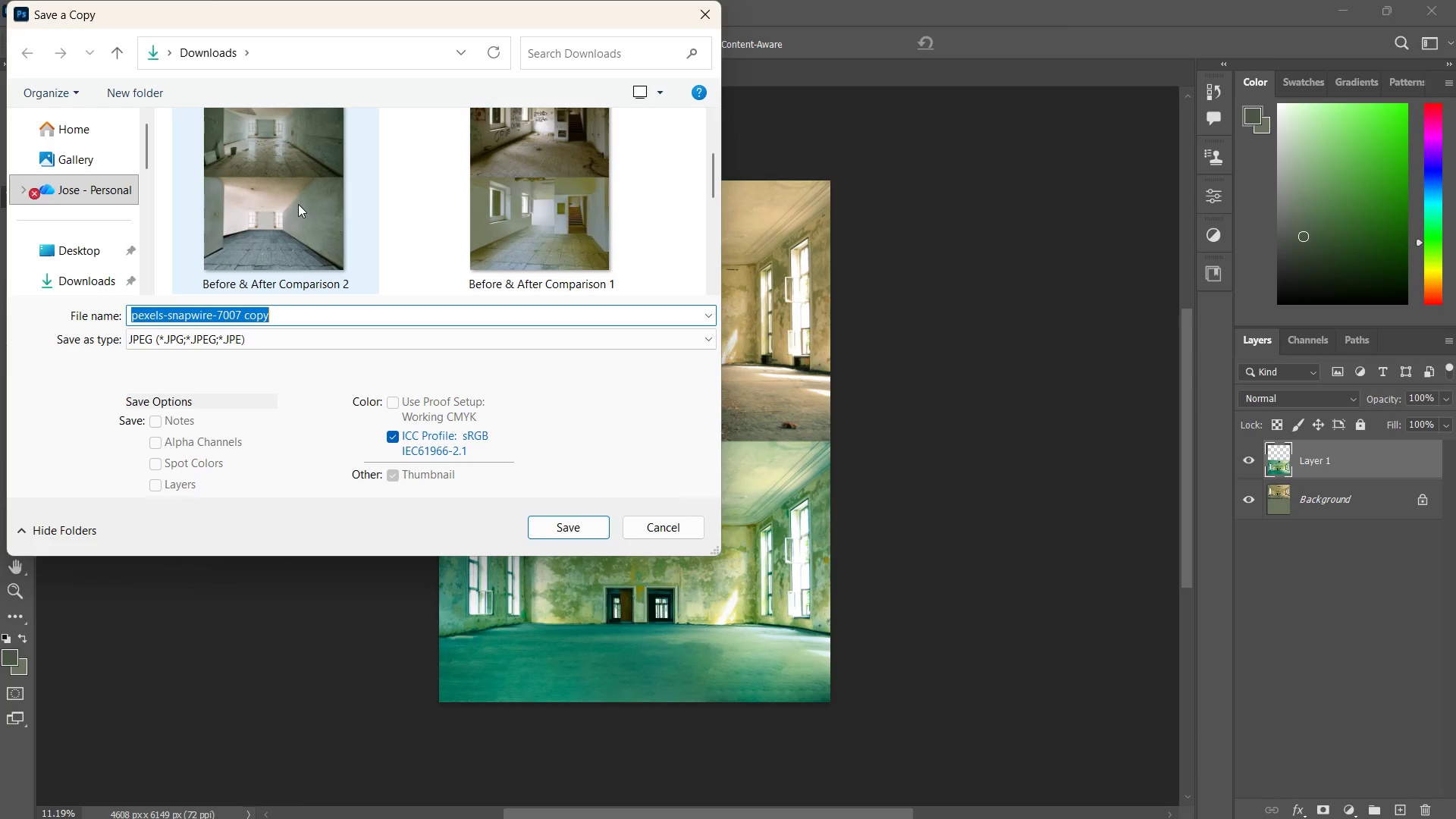 
double_click([287, 312])
 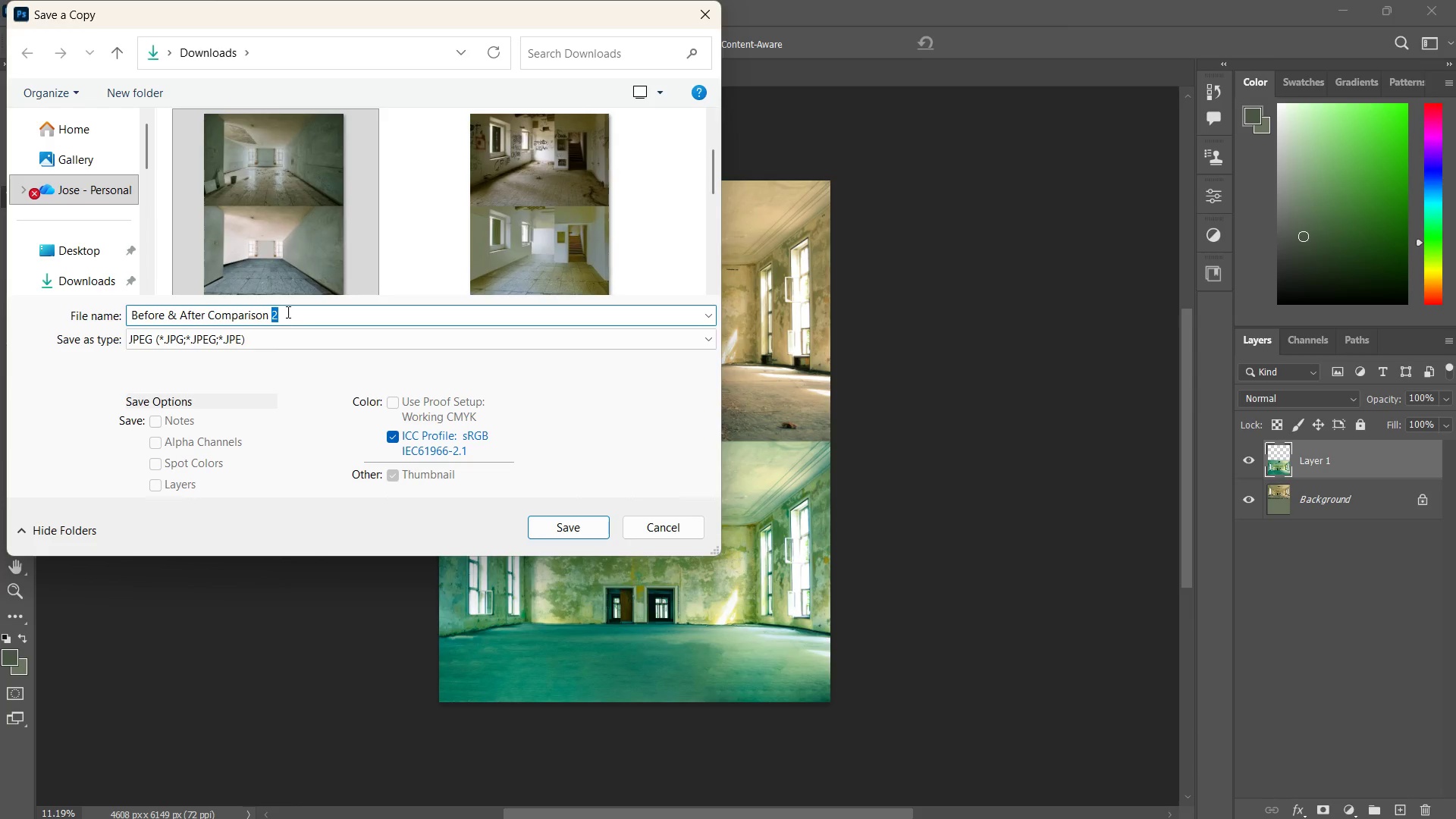 
key(3)
 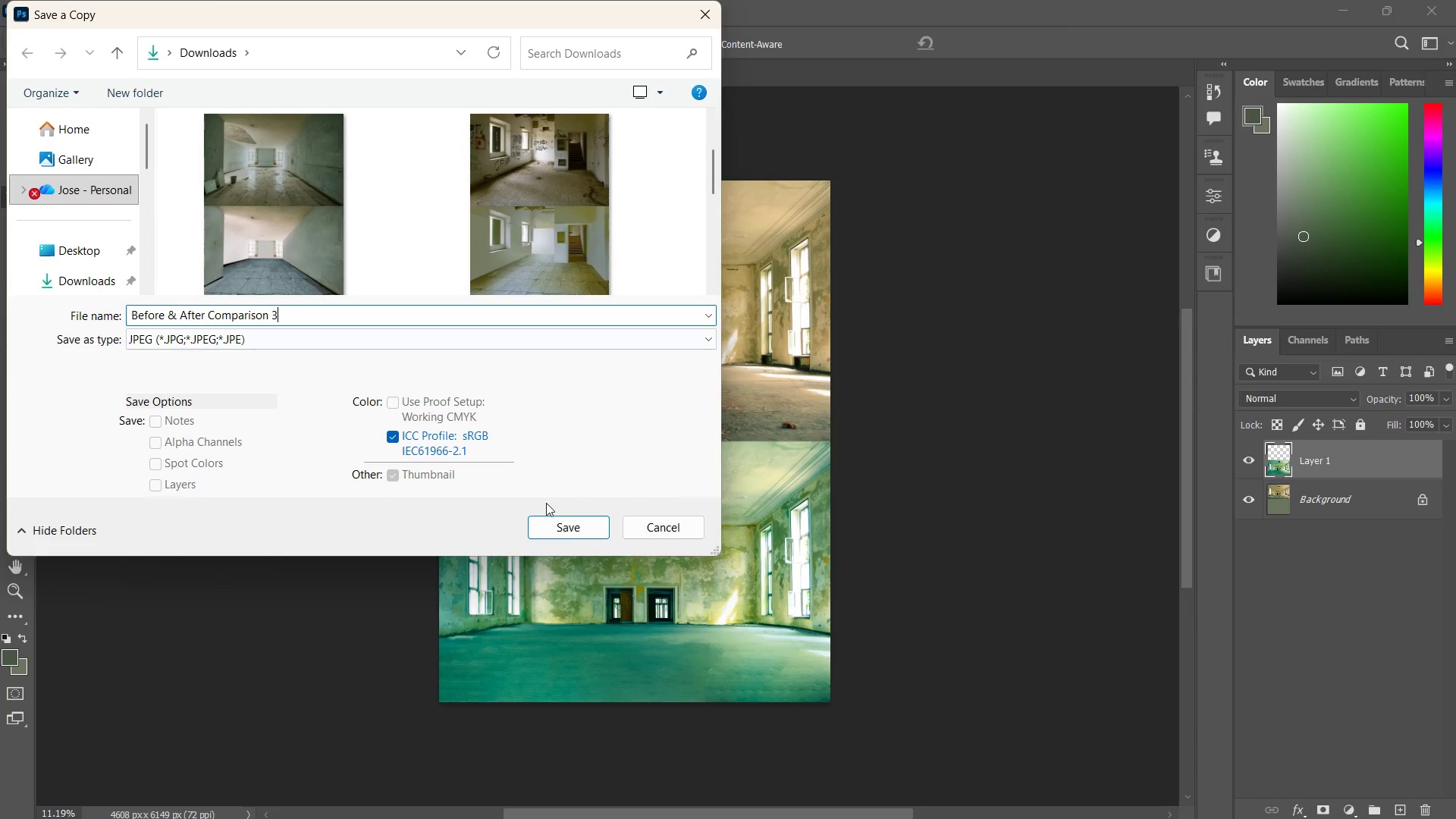 
left_click([567, 529])
 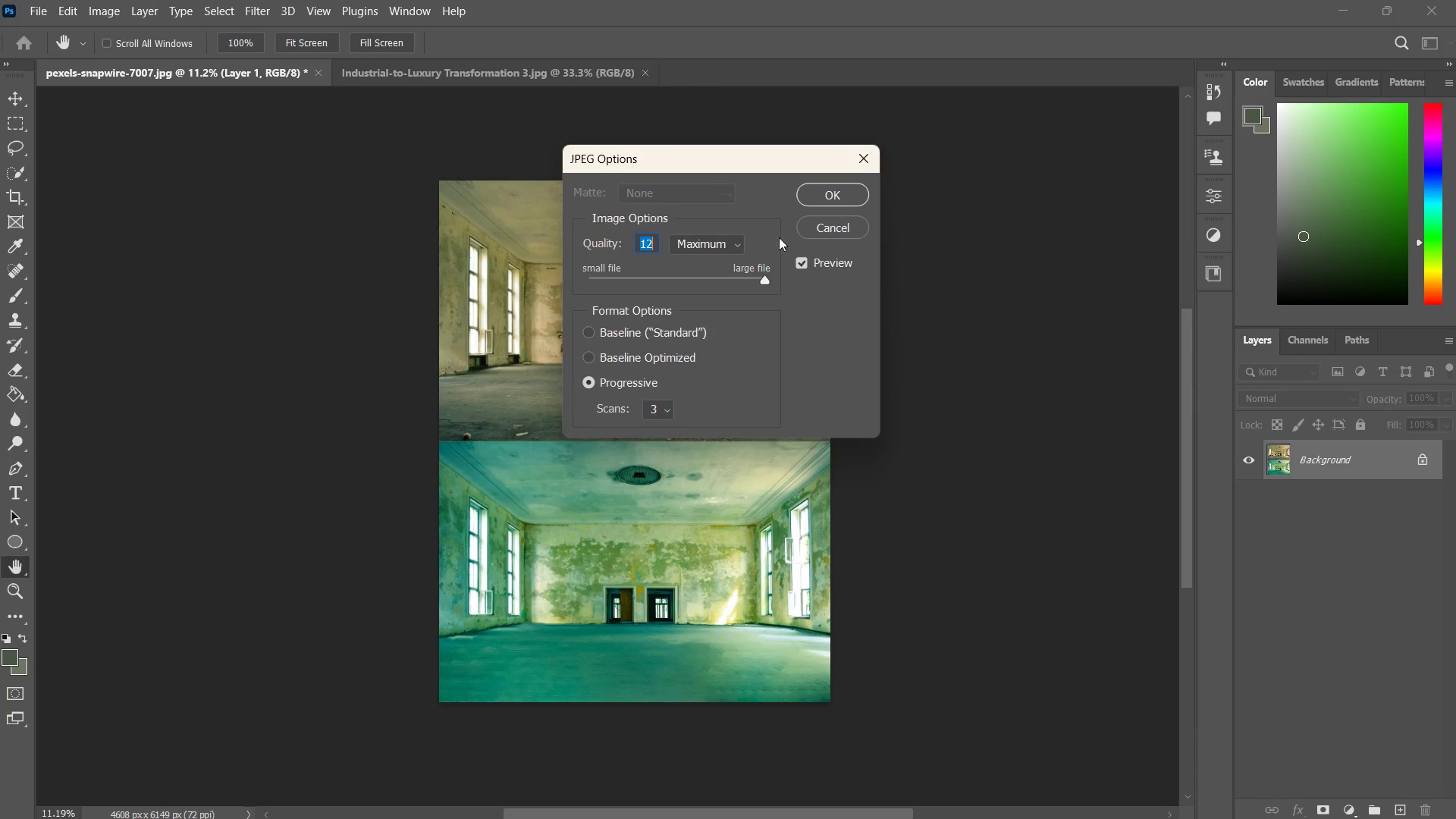 
left_click([842, 195])
 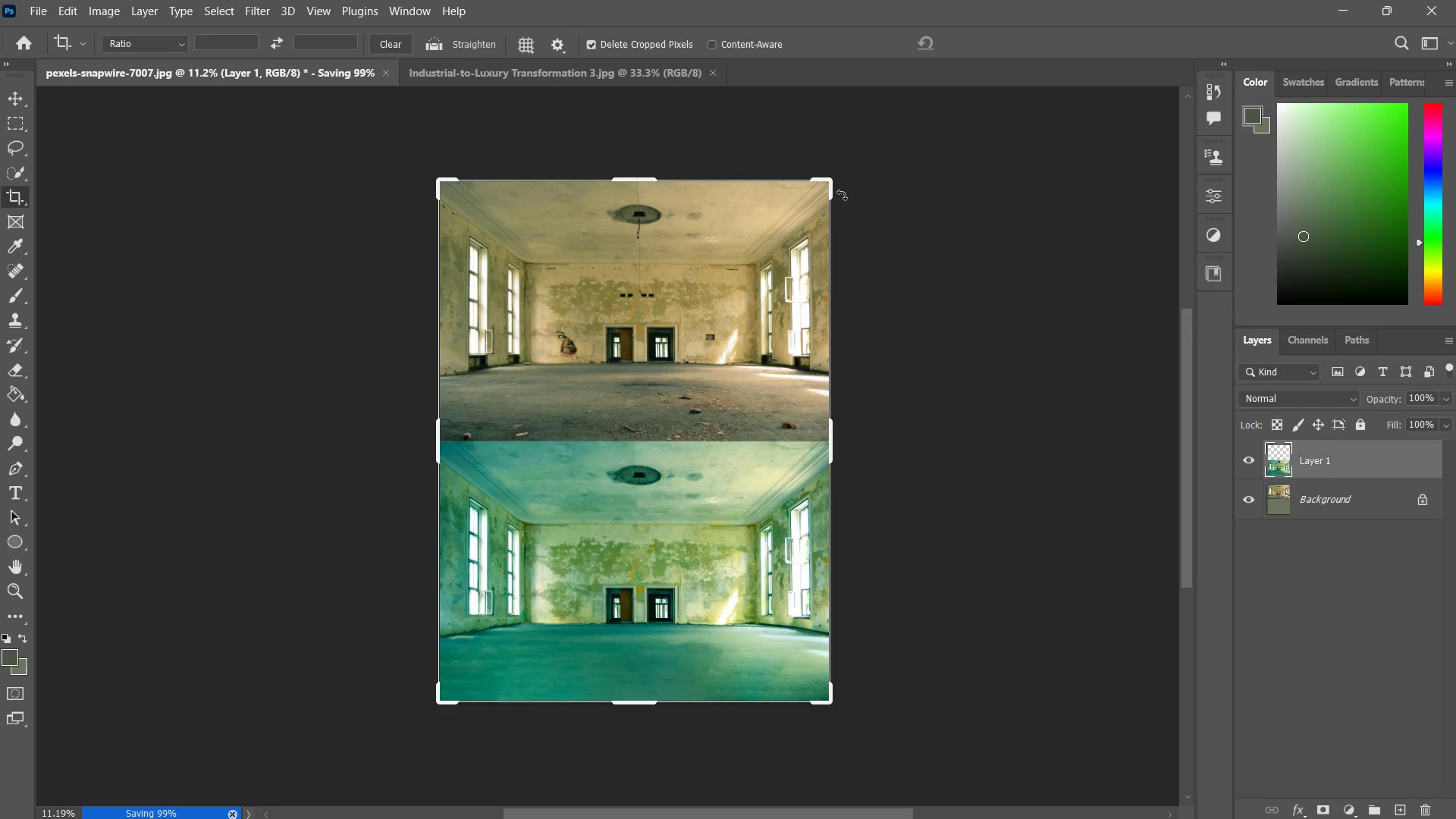 
hold_key(key=ControlLeft, duration=0.47)
 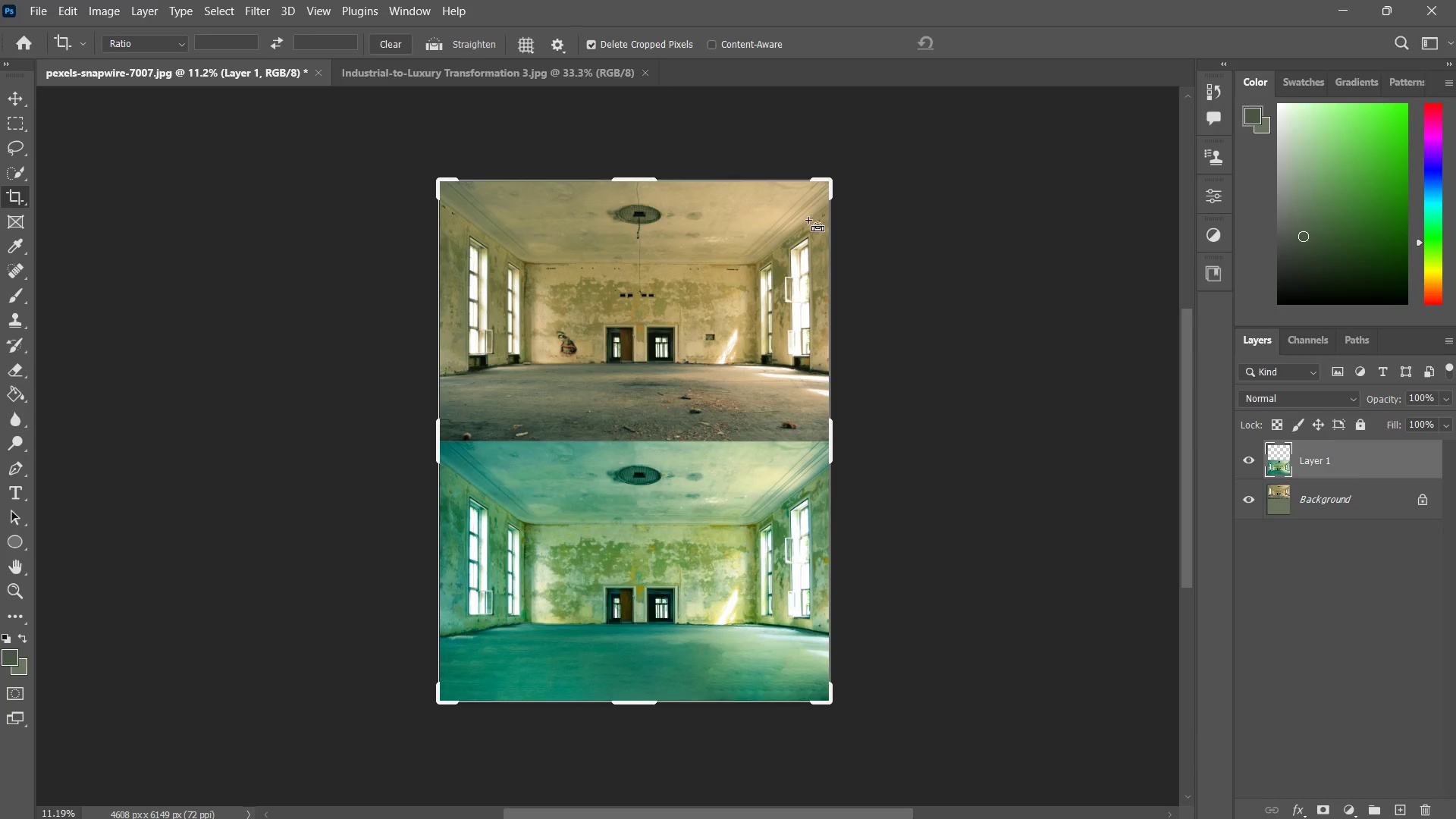 
key(Control+W)
 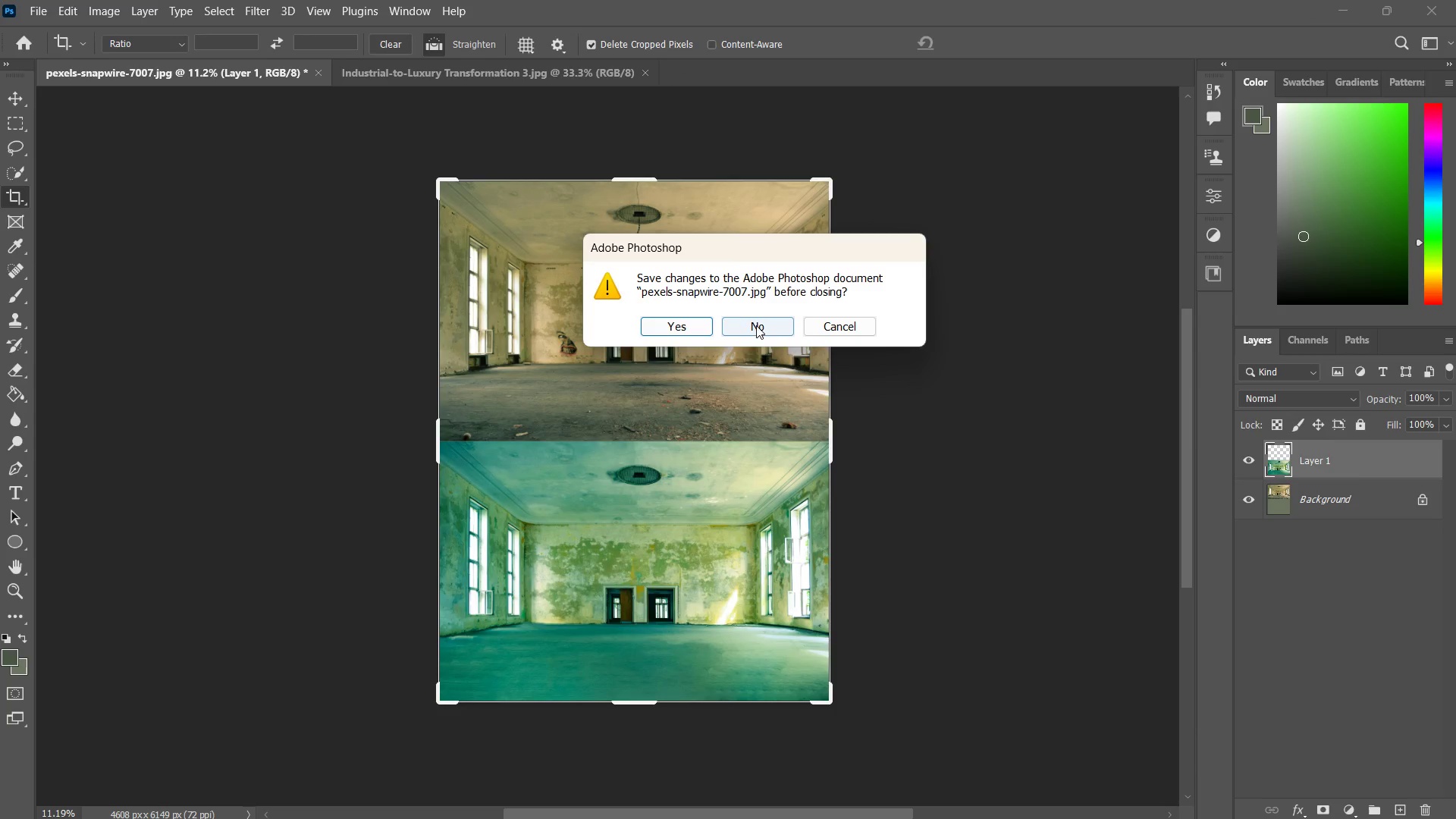 
left_click([756, 334])
 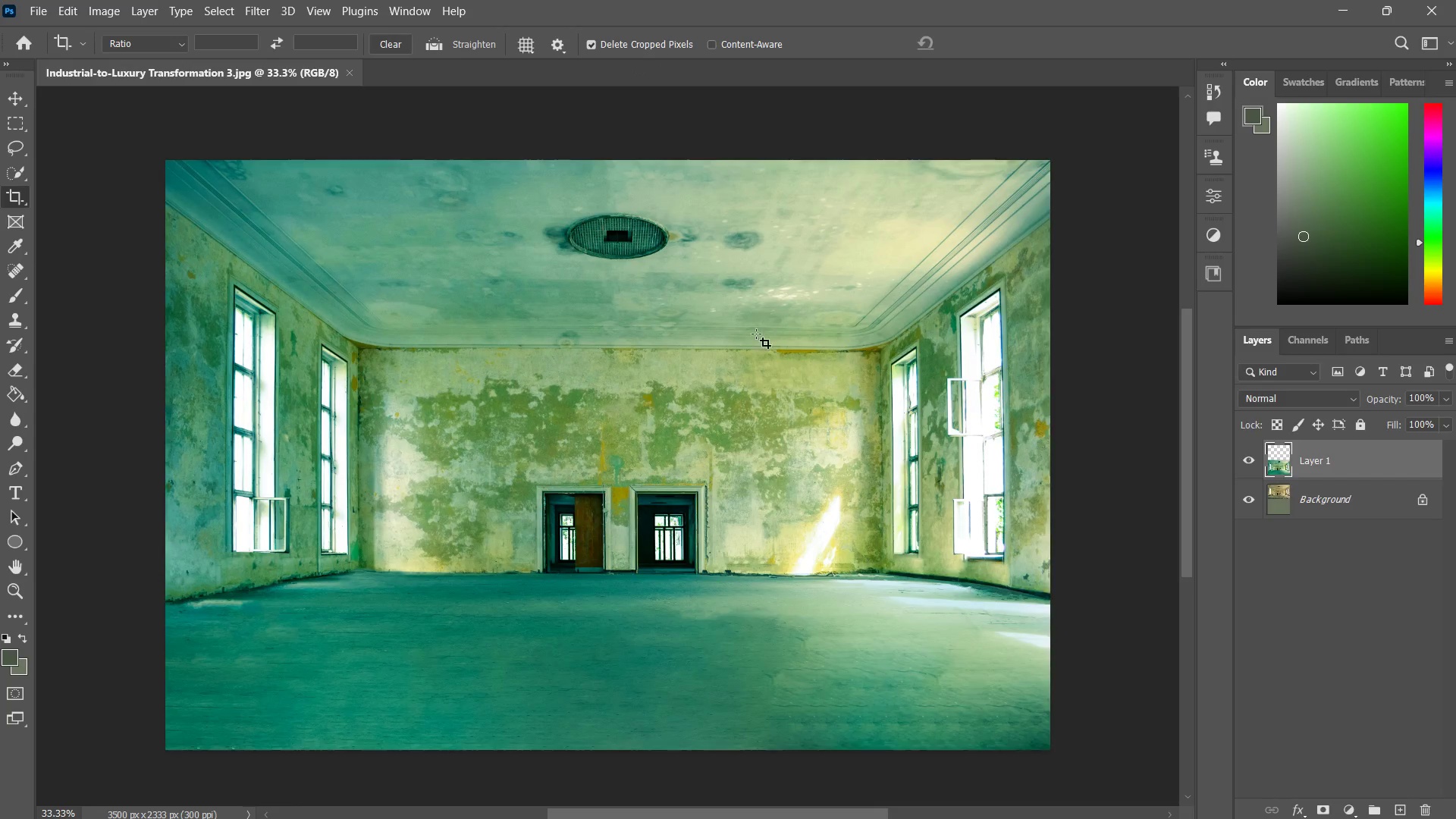 
key(Control+W)
 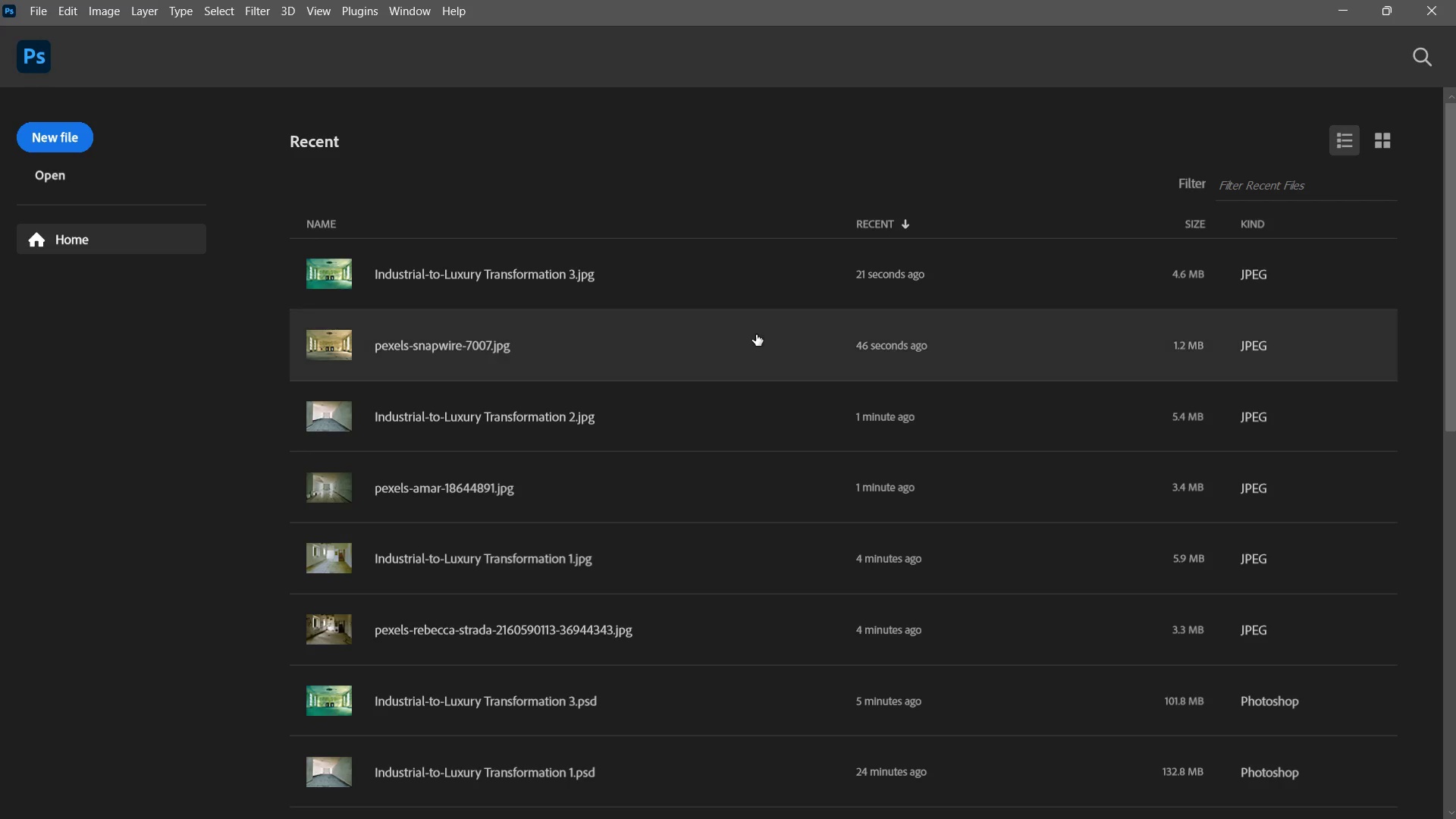 
key(Alt+Tab)
 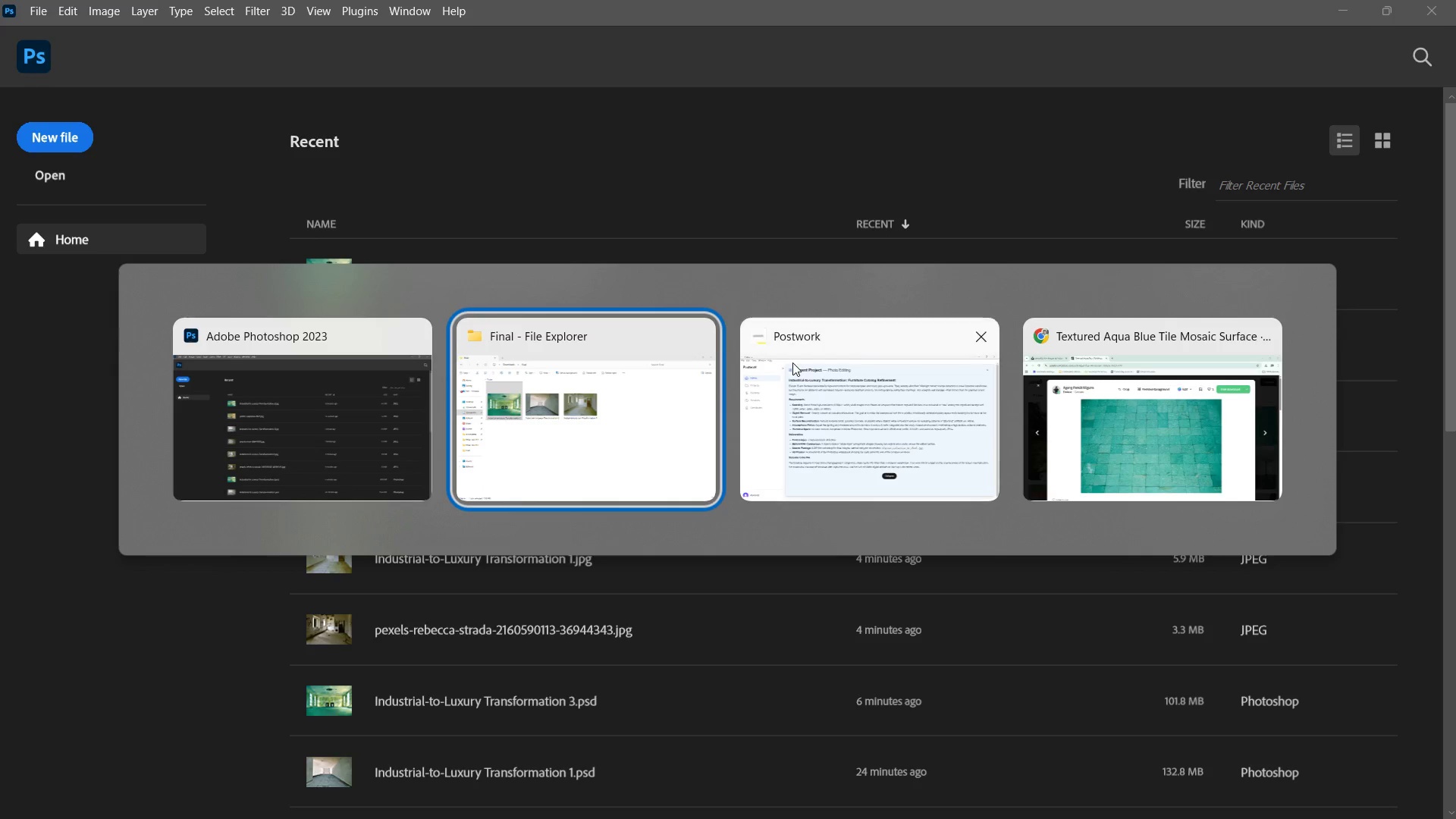 
left_click([869, 357])